 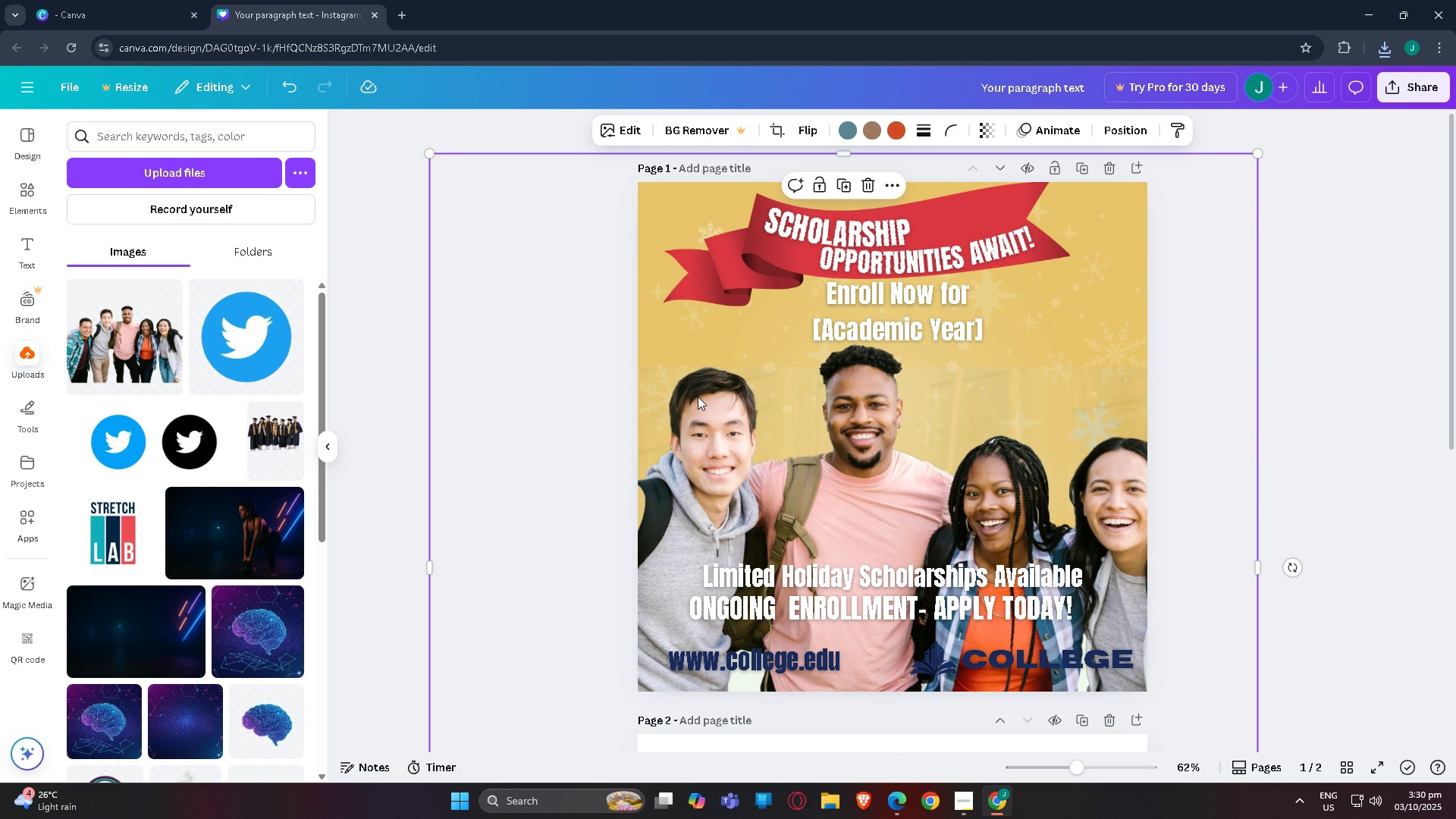 
key(Control+BracketLeft)
 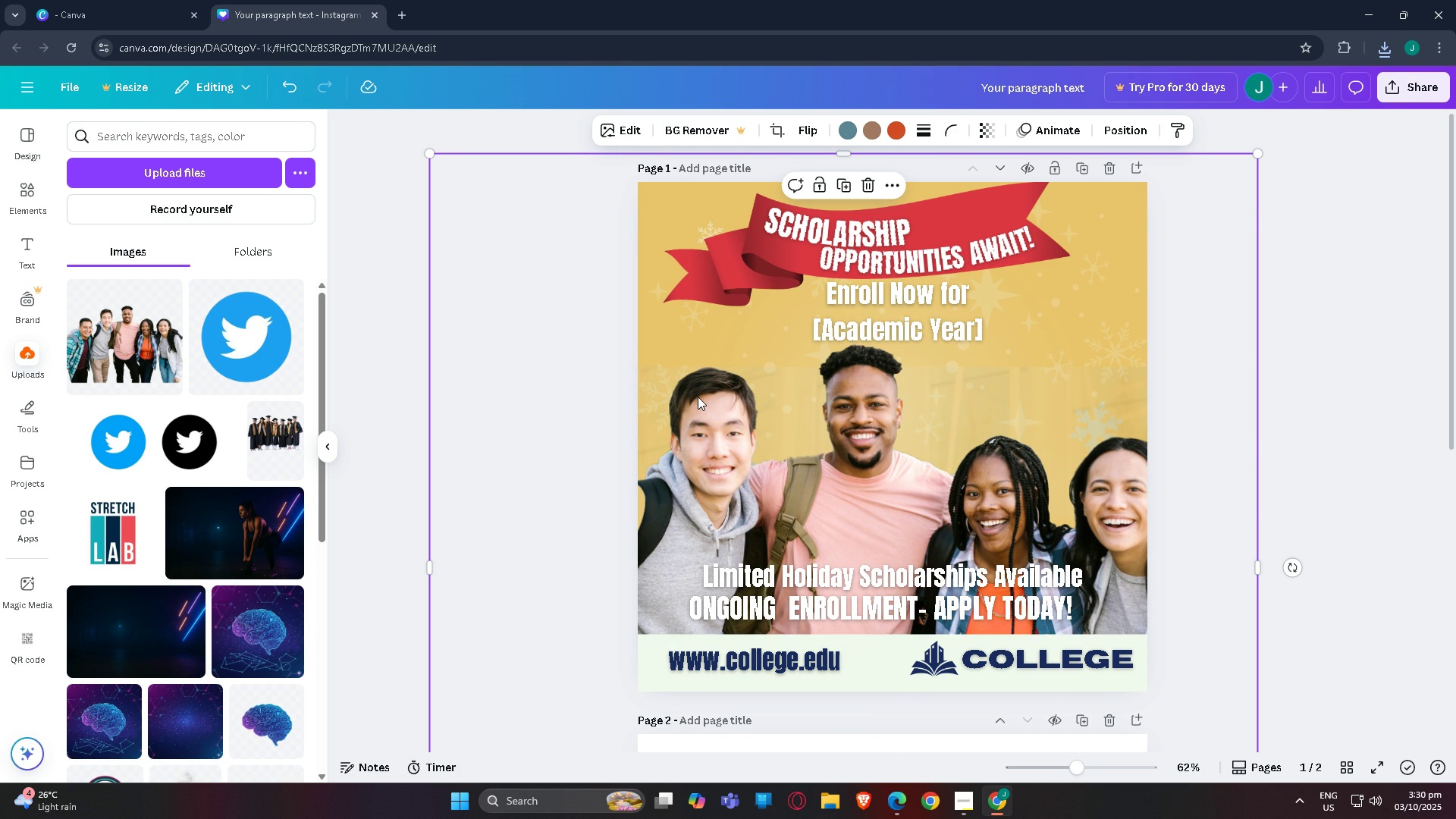 
key(Control+BracketLeft)
 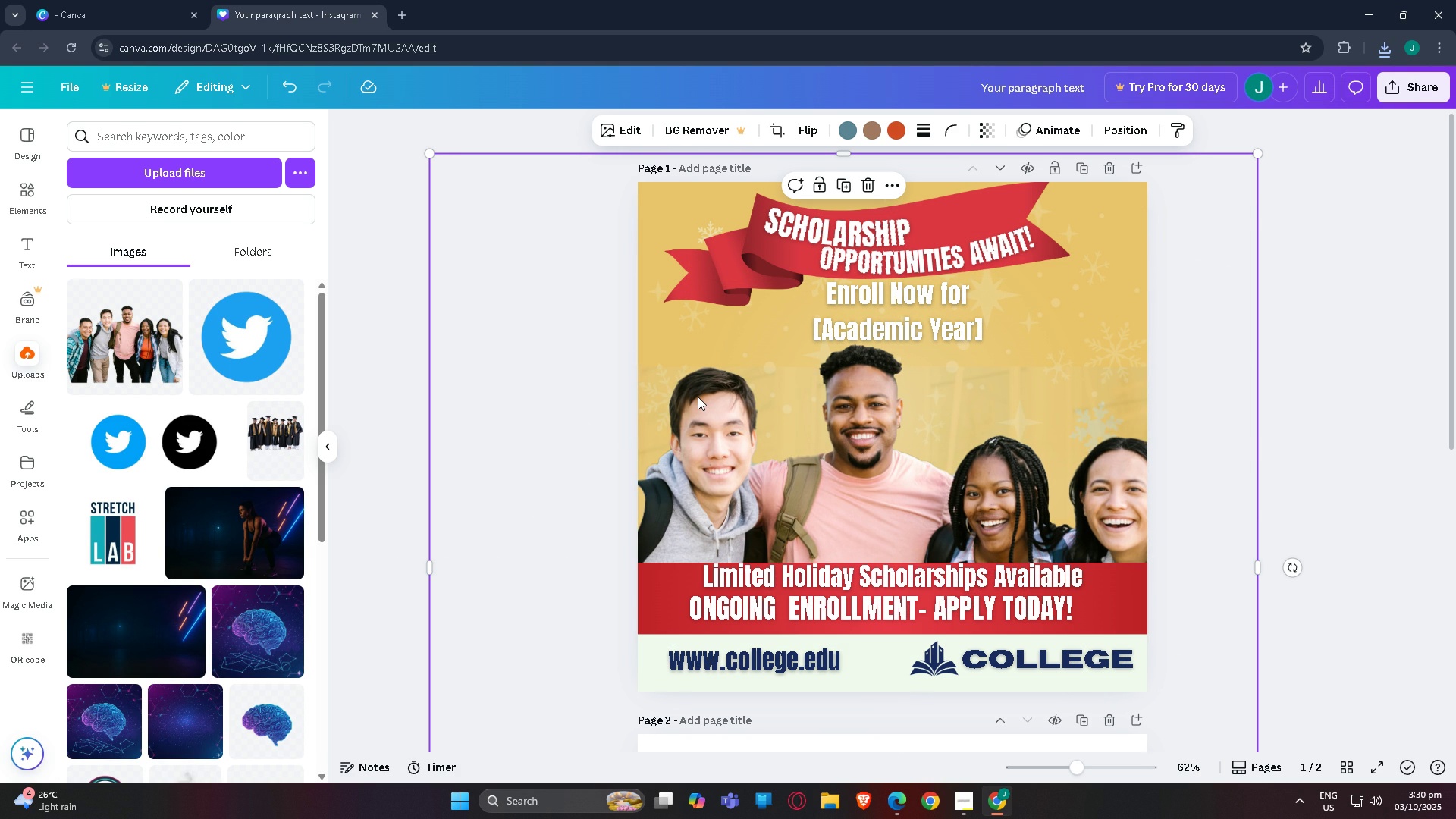 
key(Control+BracketLeft)
 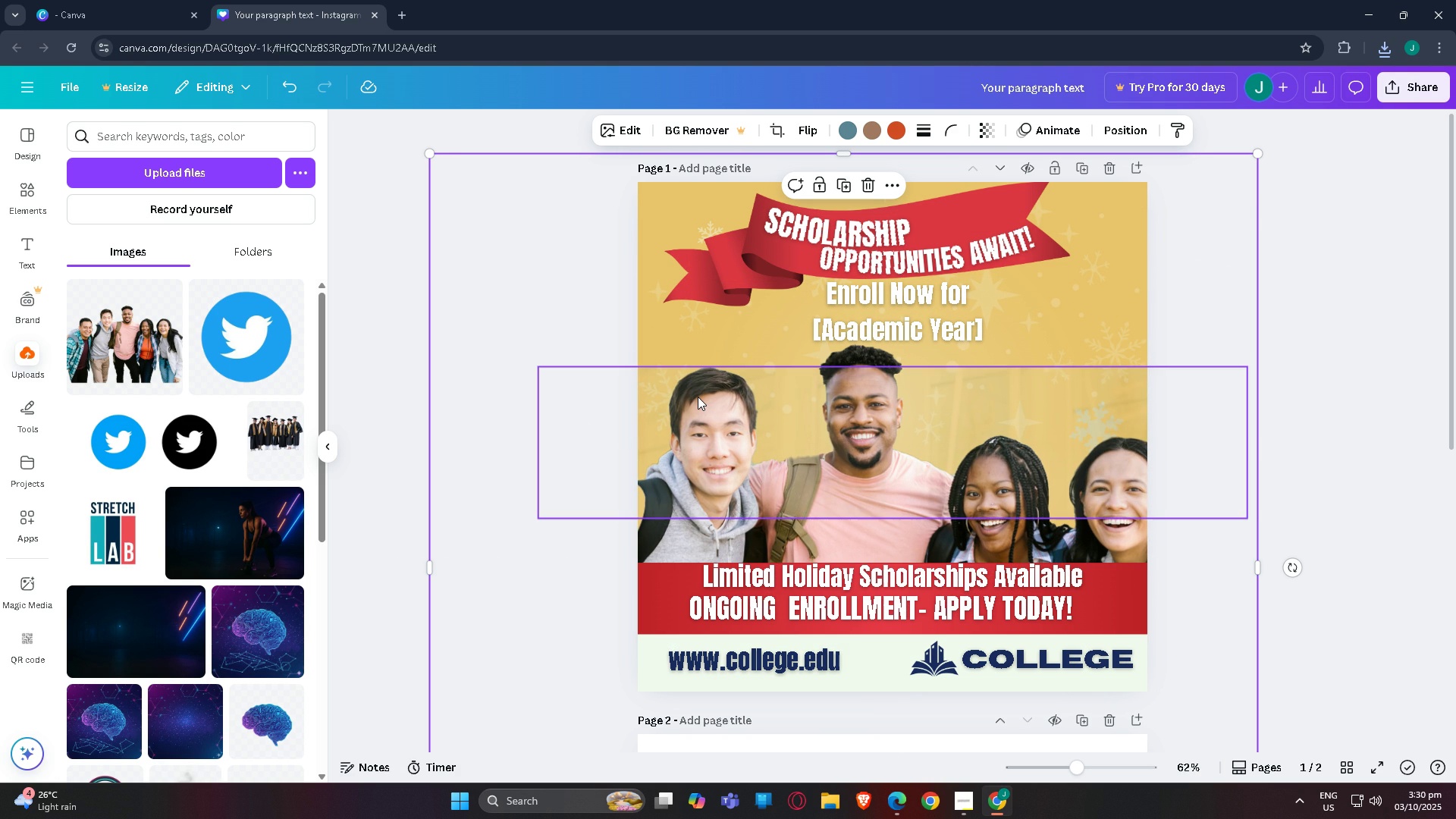 
key(Control+BracketLeft)
 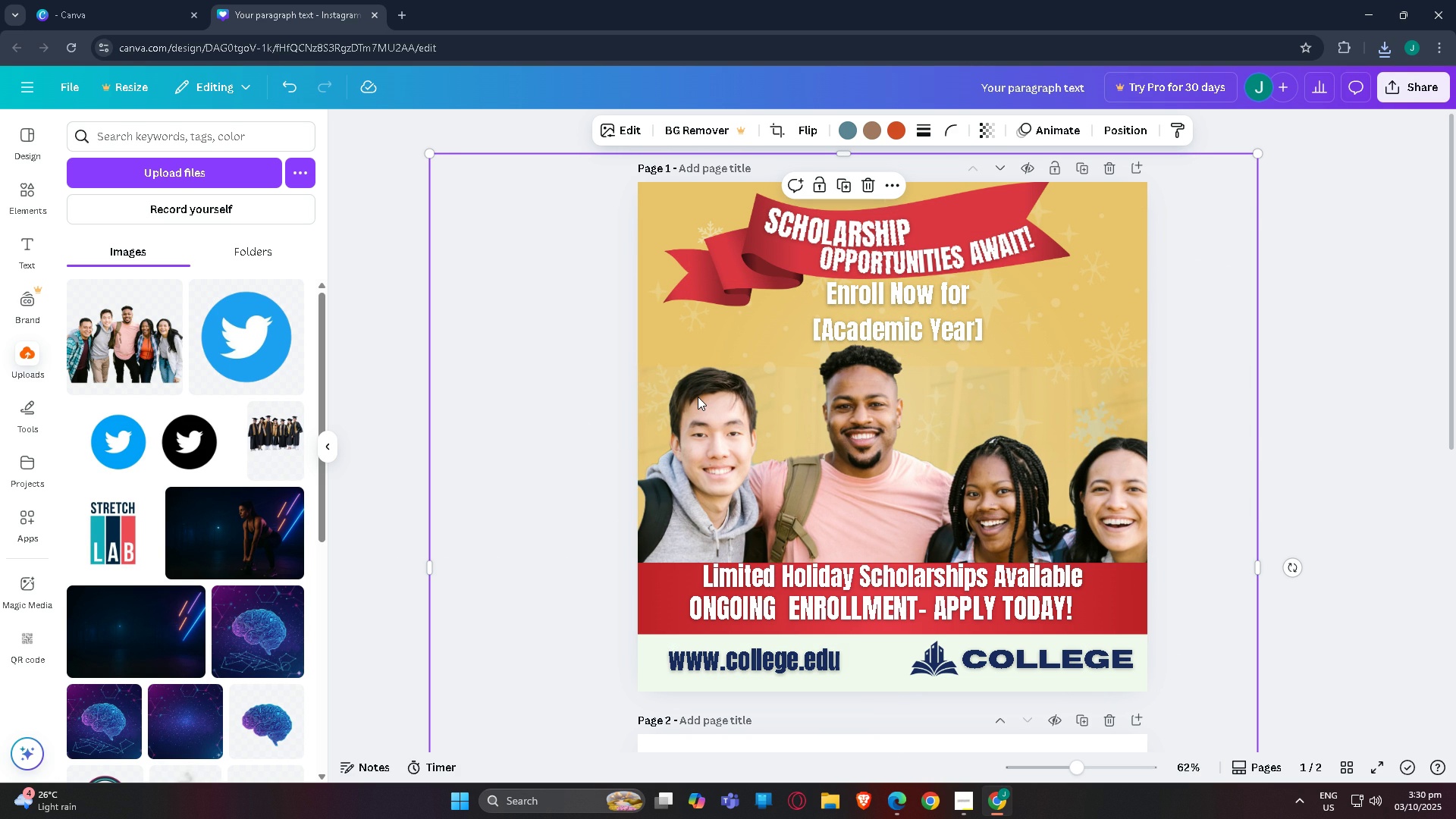 
key(Control+BracketRight)
 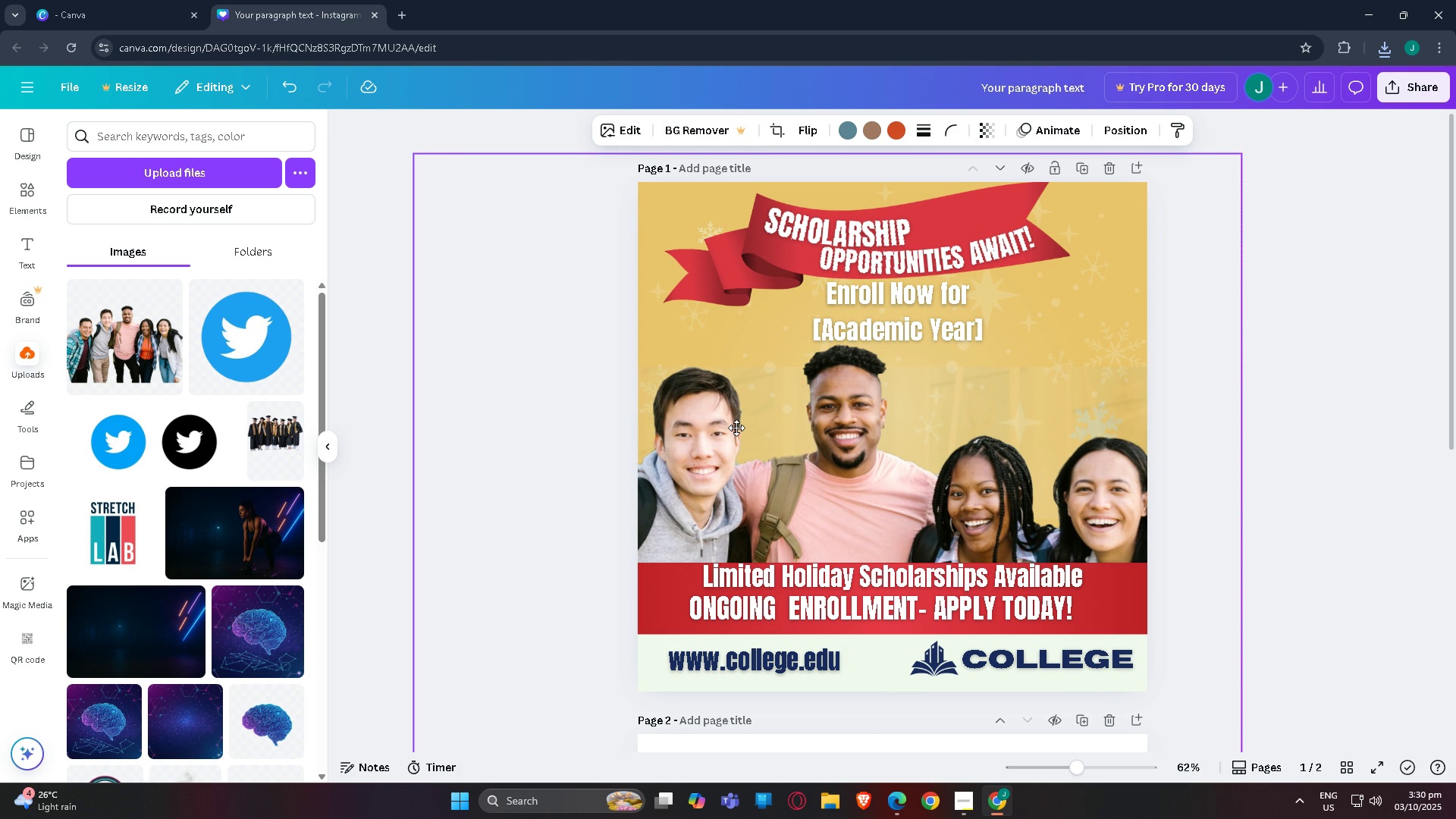 
left_click([1172, 380])
 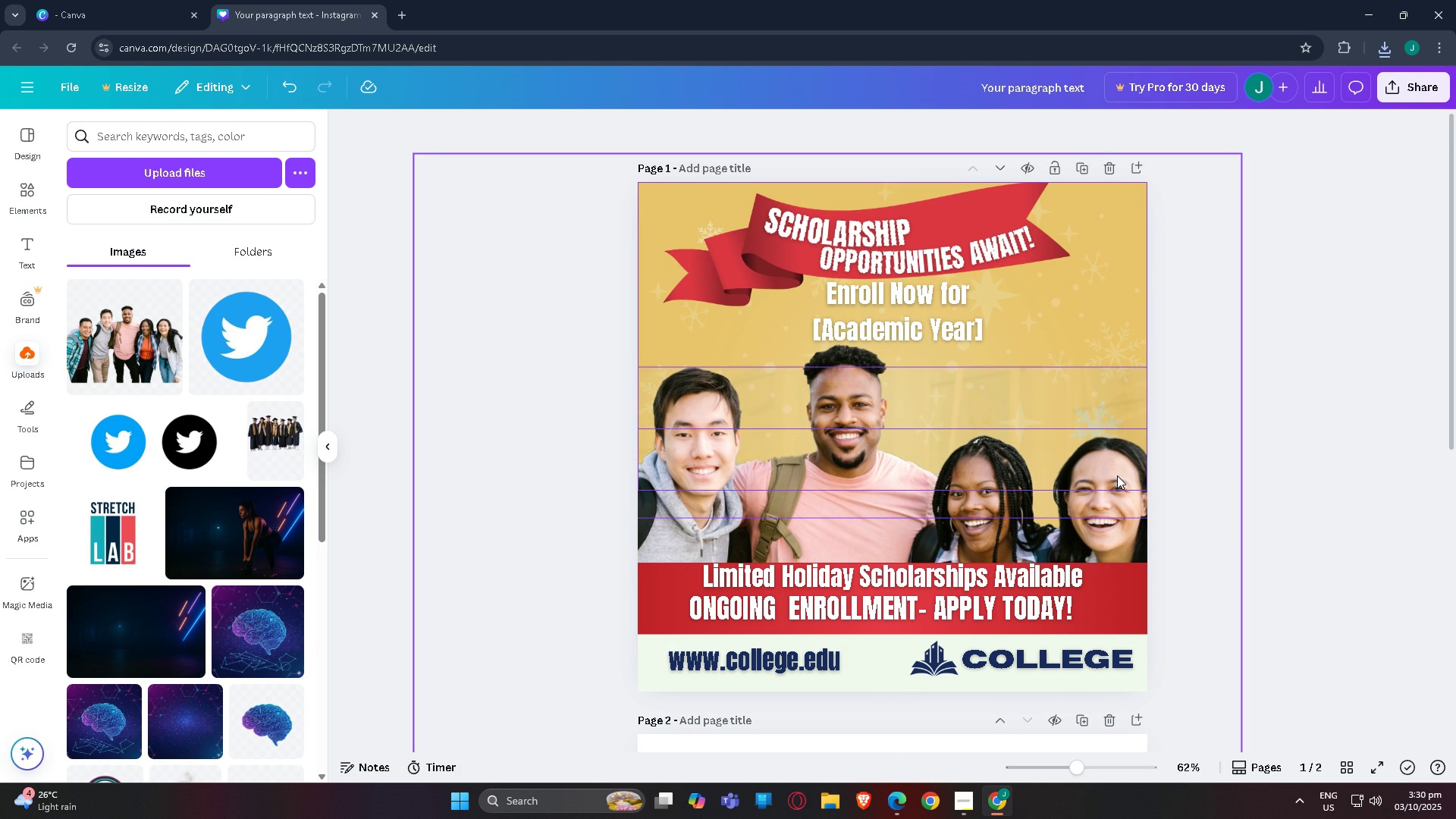 
left_click([1117, 475])
 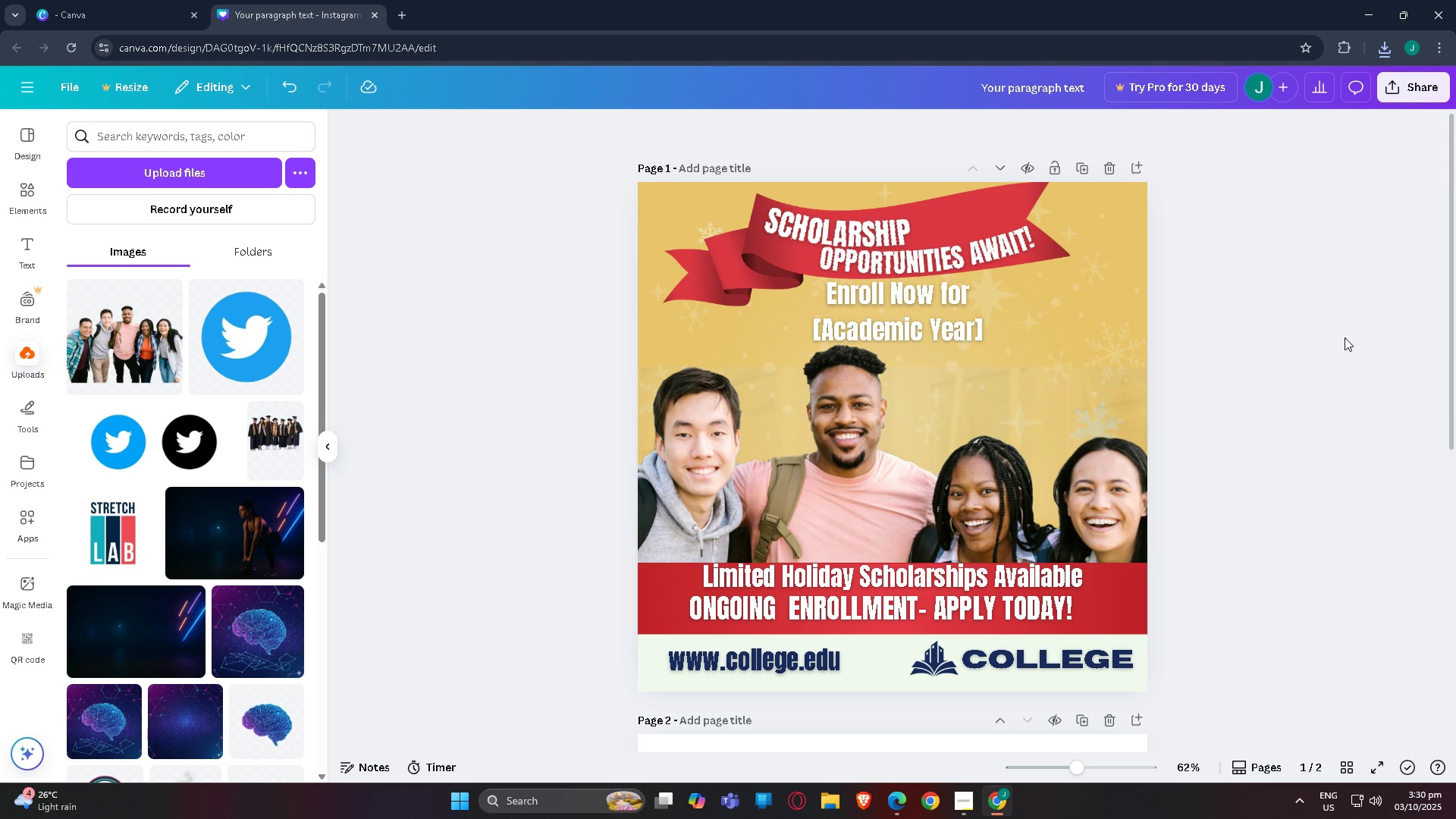 
left_click([1344, 337])
 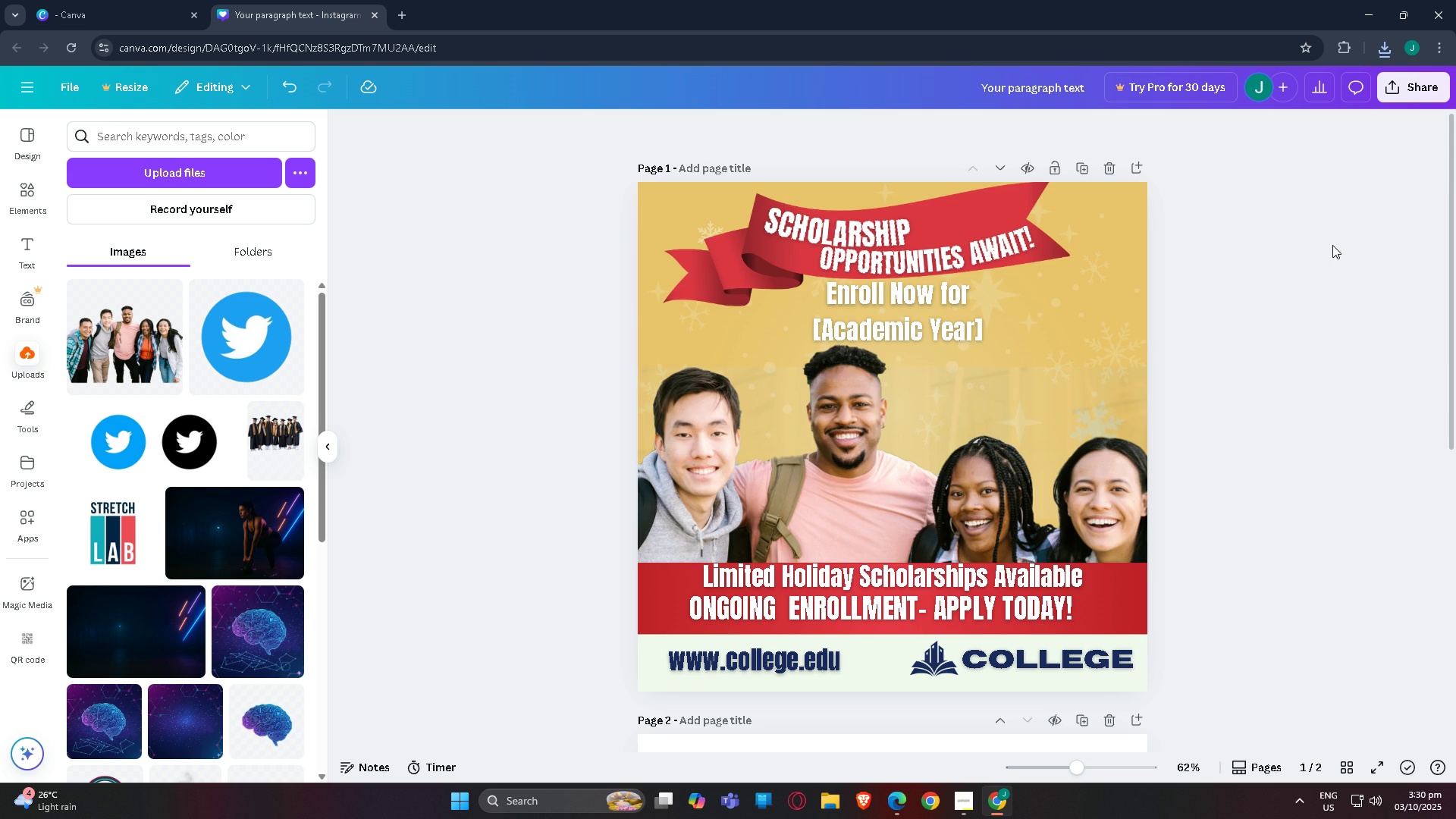 
scroll: coordinate [1328, 270], scroll_direction: down, amount: 3.0
 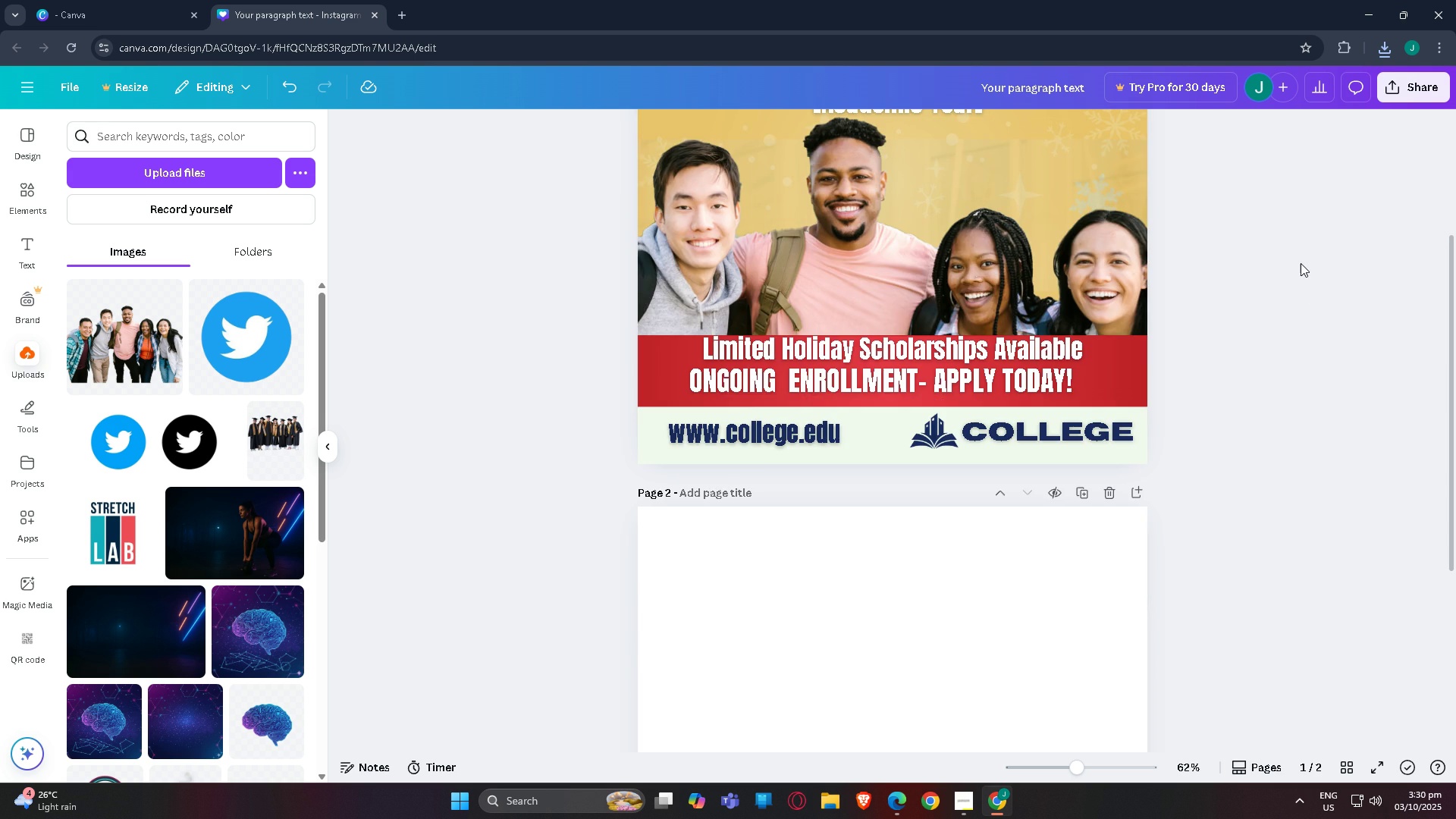 
scroll: coordinate [1301, 263], scroll_direction: up, amount: 3.0
 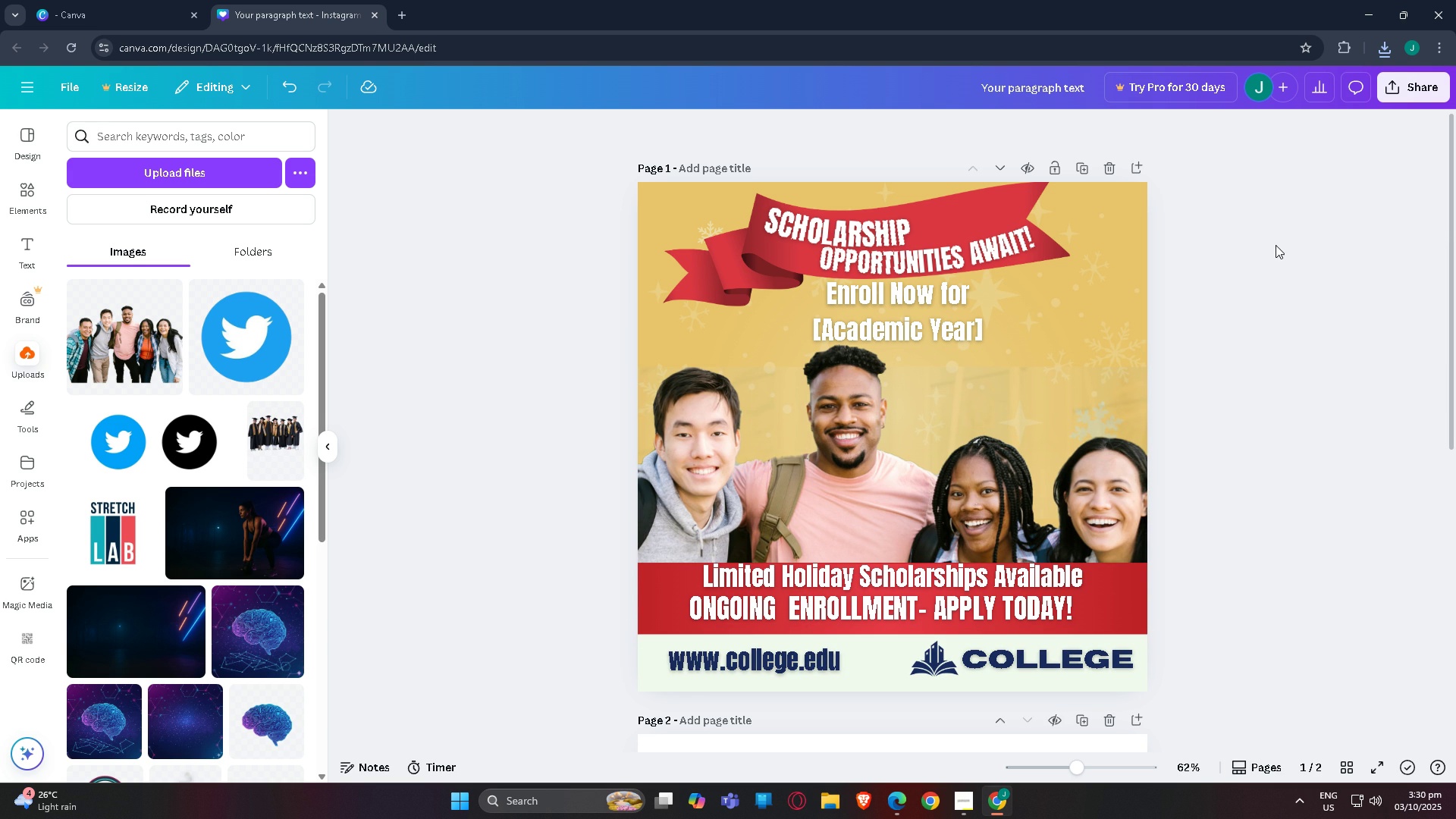 
left_click([1280, 243])
 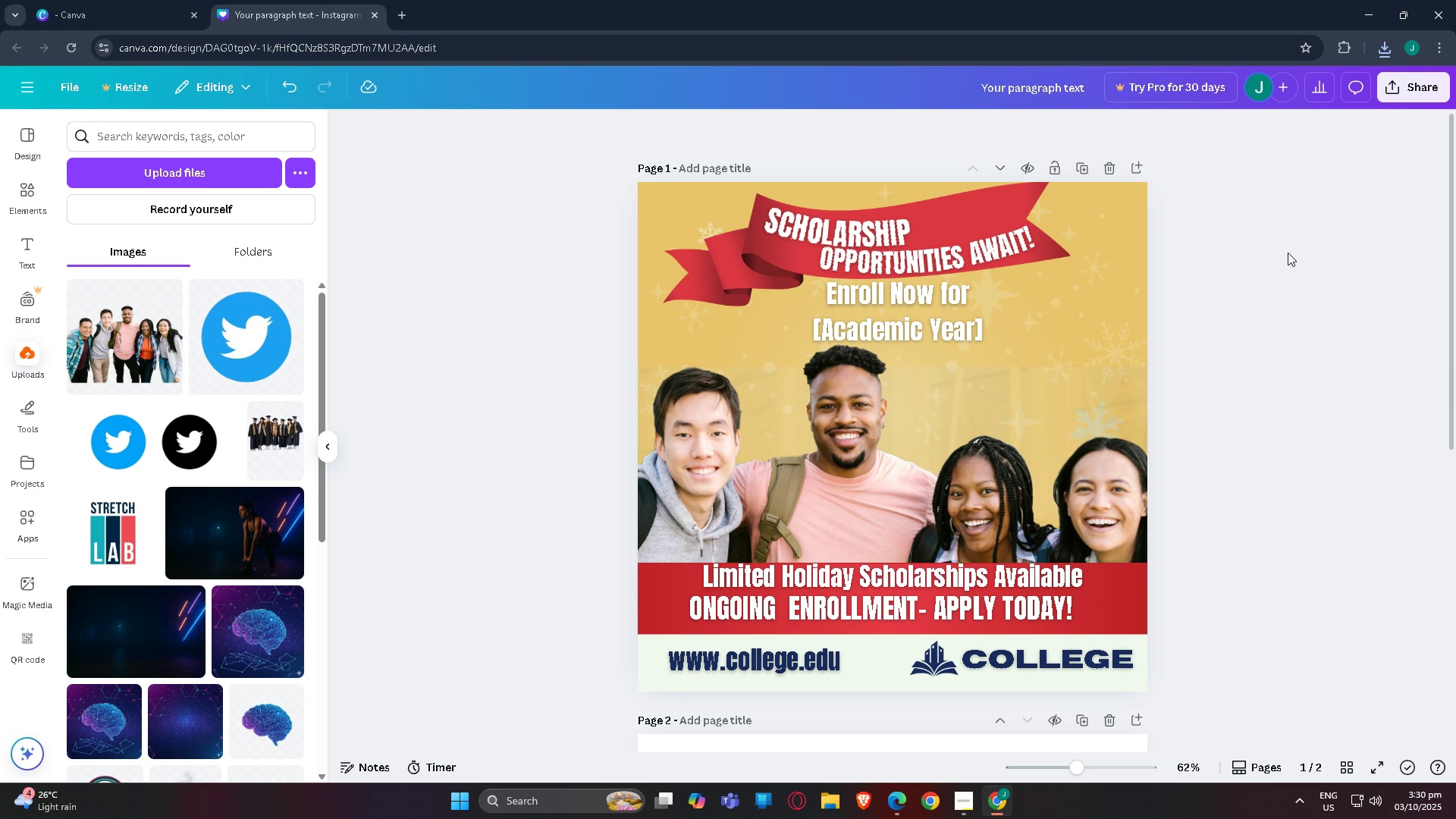 
scroll: coordinate [1264, 299], scroll_direction: up, amount: 5.0
 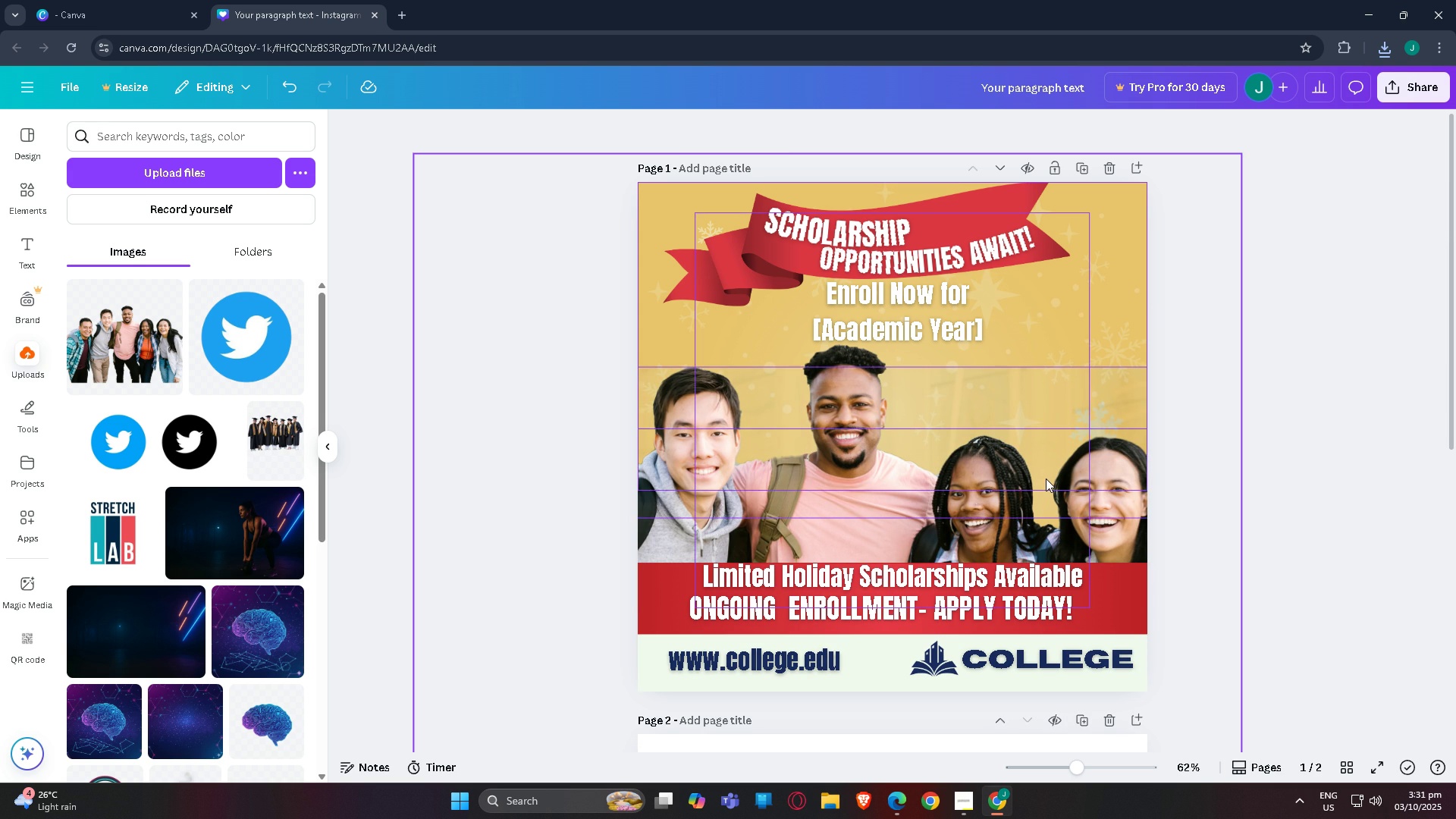 
left_click([1046, 479])
 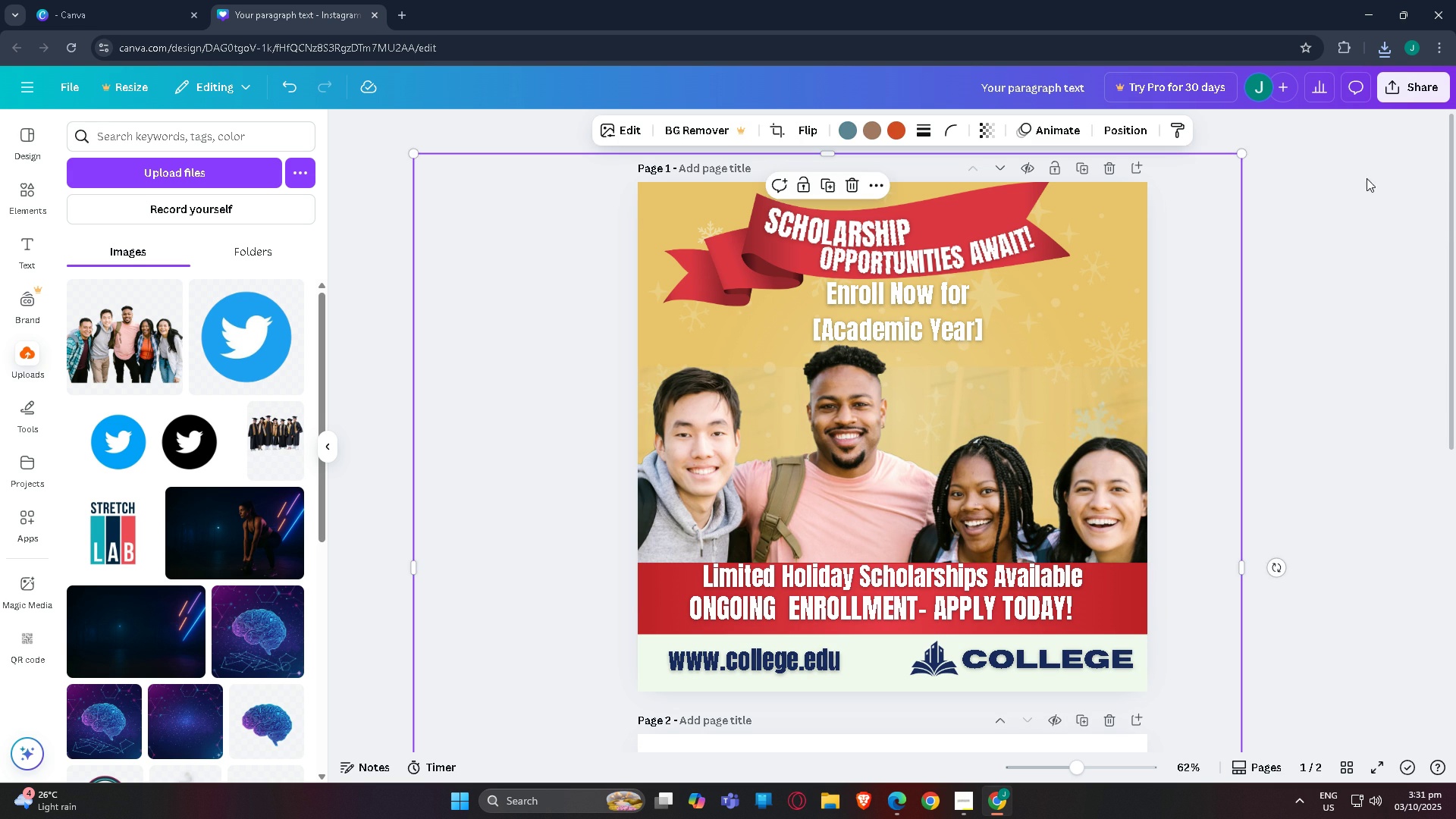 
left_click([1373, 180])
 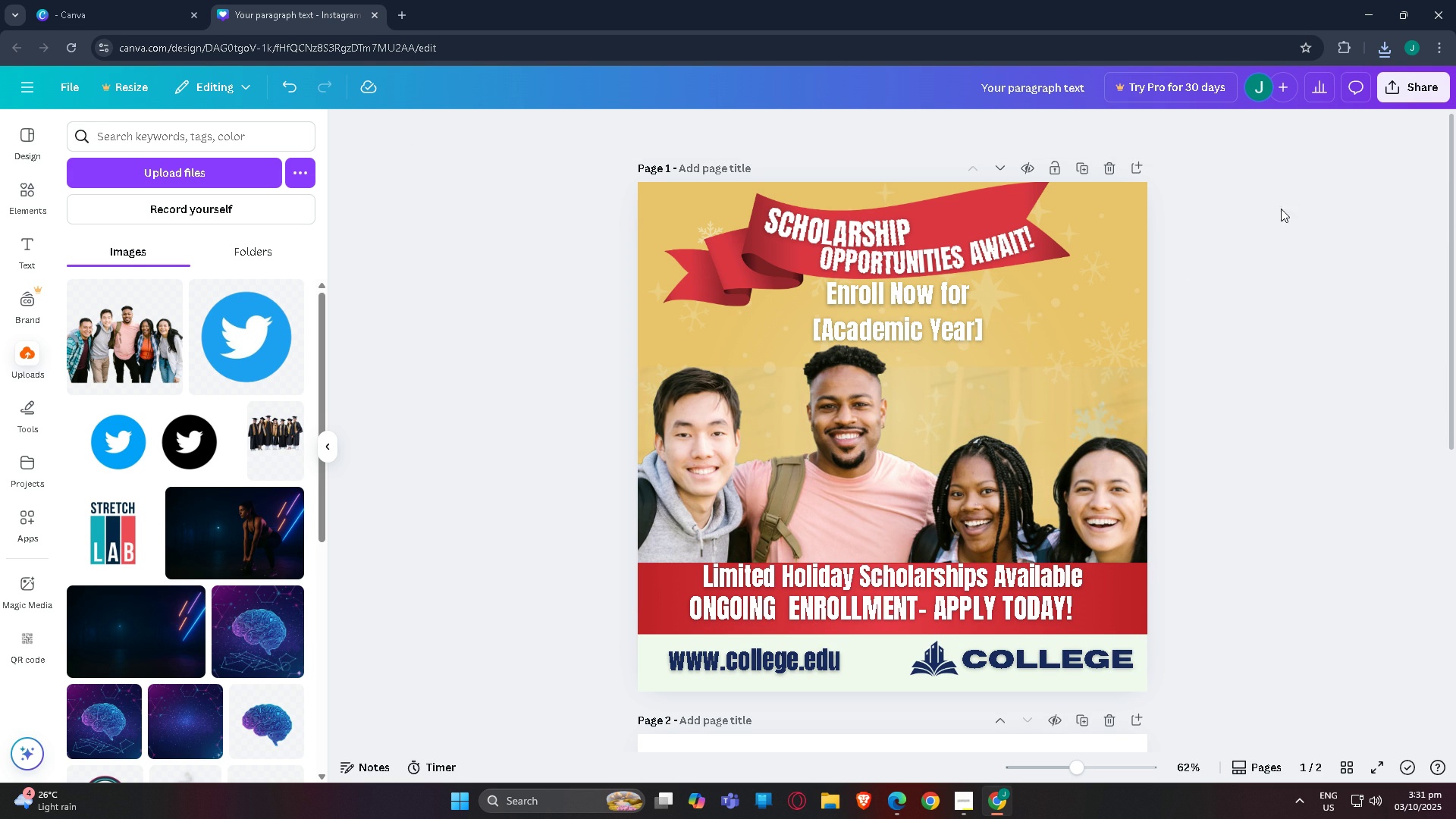 
scroll: coordinate [1250, 412], scroll_direction: down, amount: 4.0
 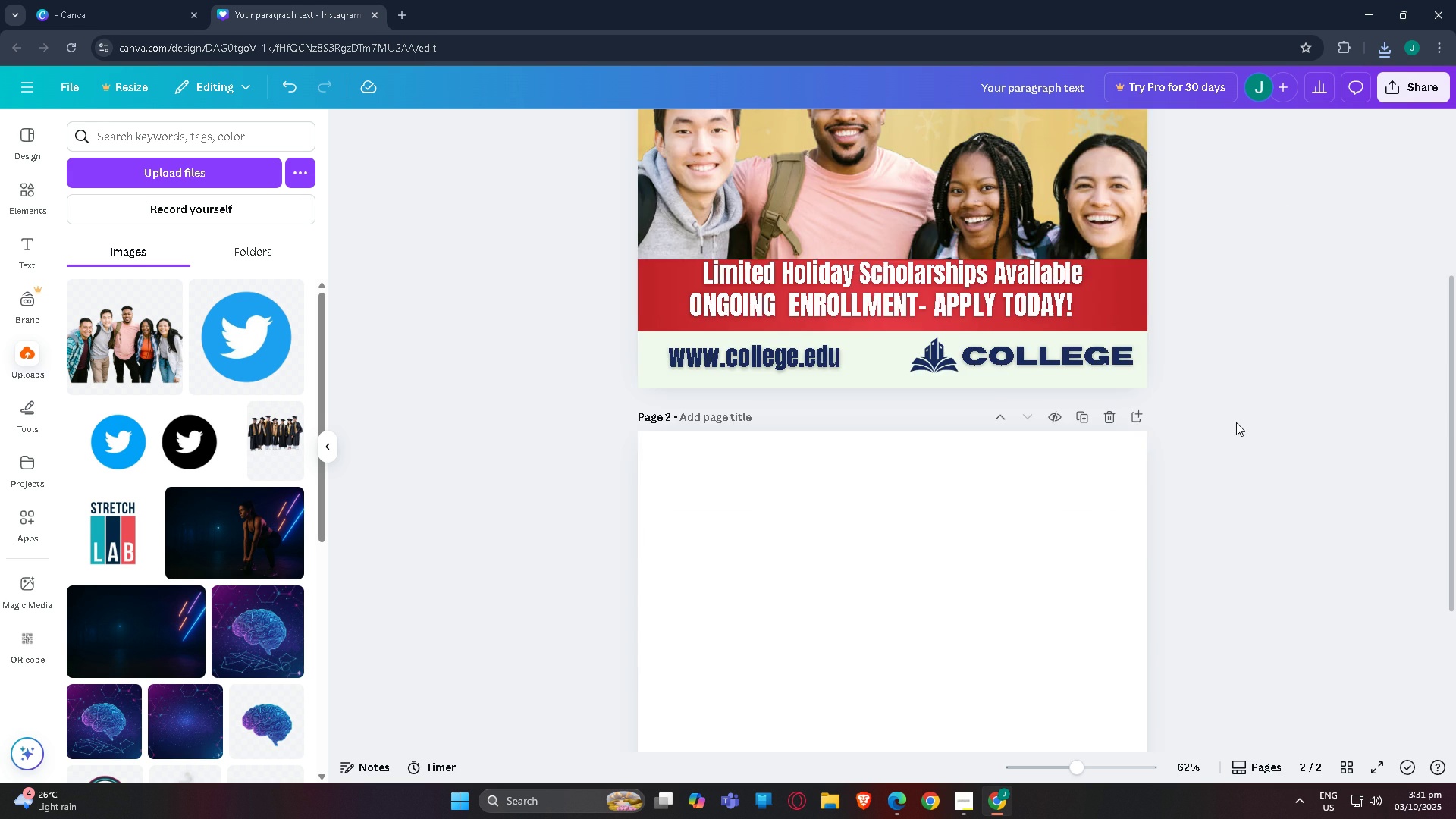 
scroll: coordinate [1236, 422], scroll_direction: up, amount: 4.0
 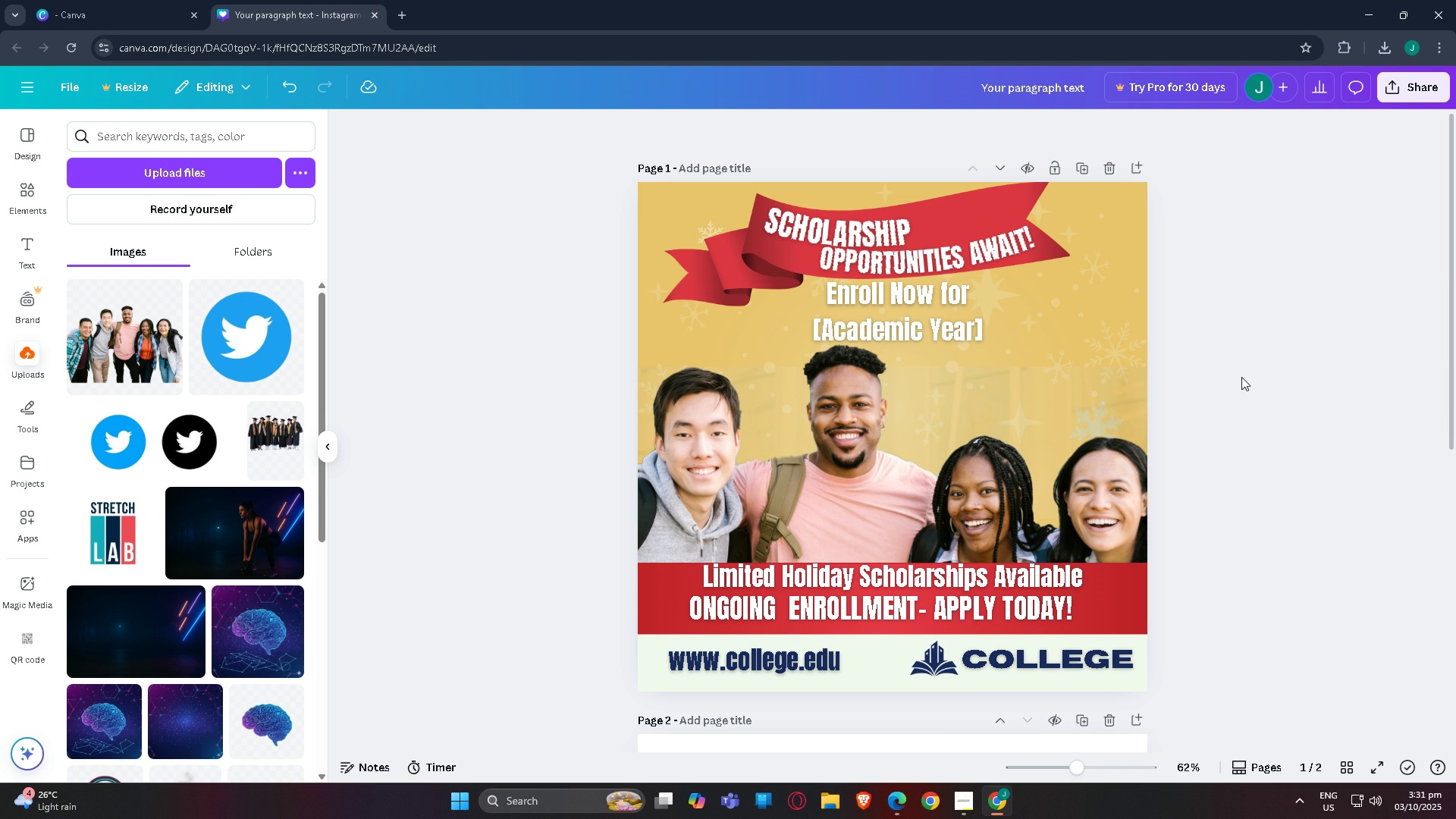 
wait(11.79)
 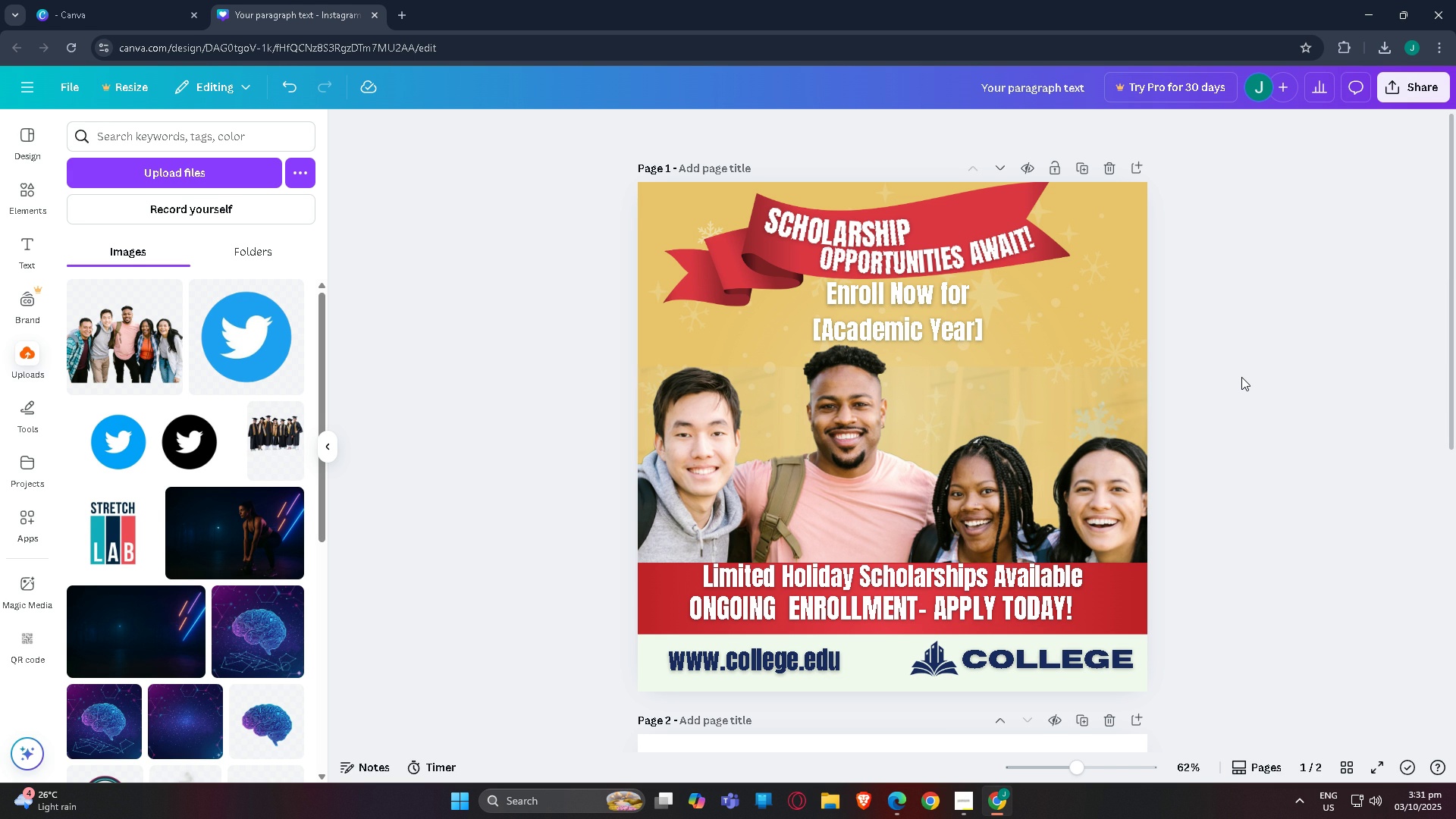 
left_click([879, 294])
 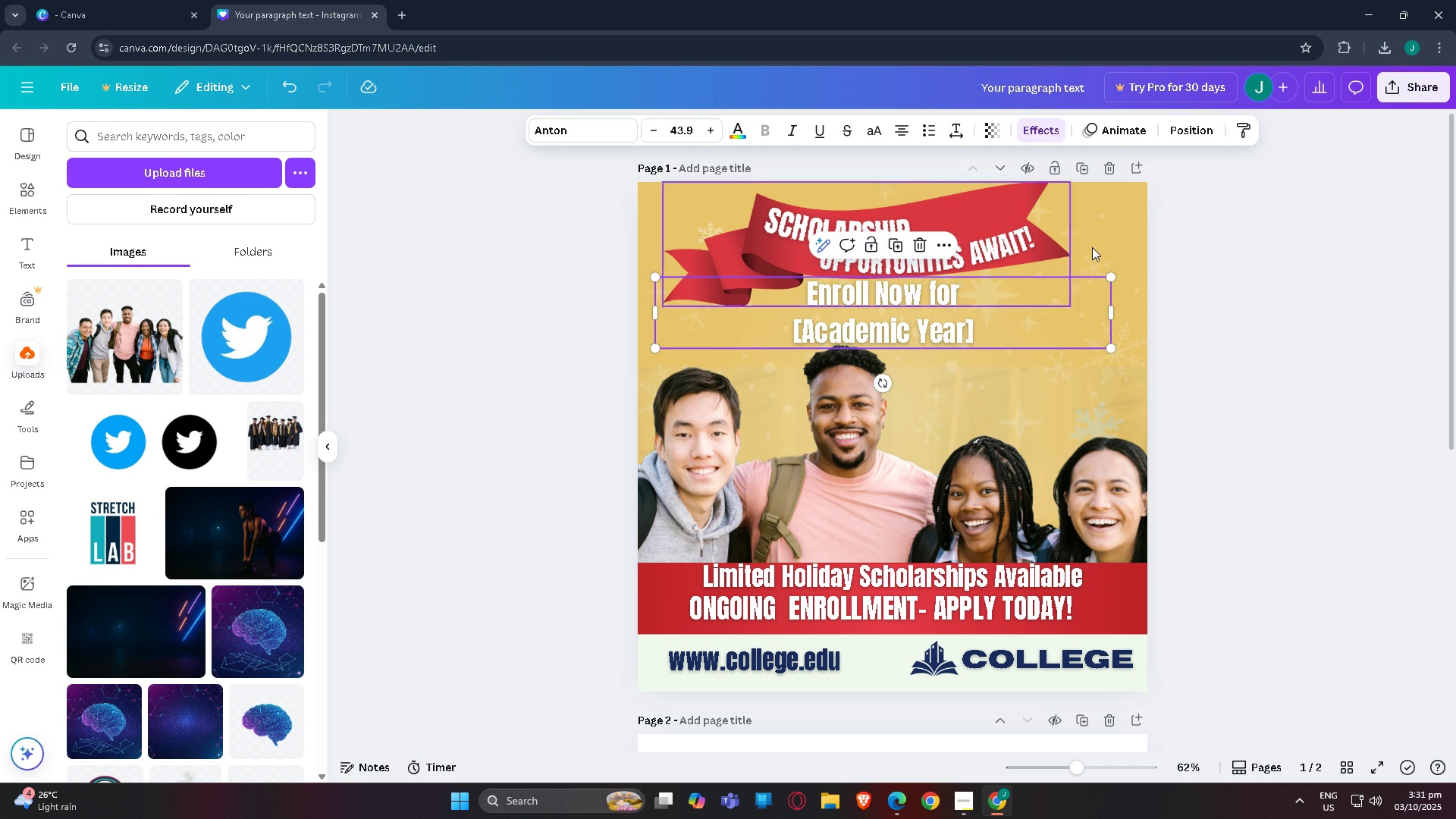 
left_click([1056, 442])
 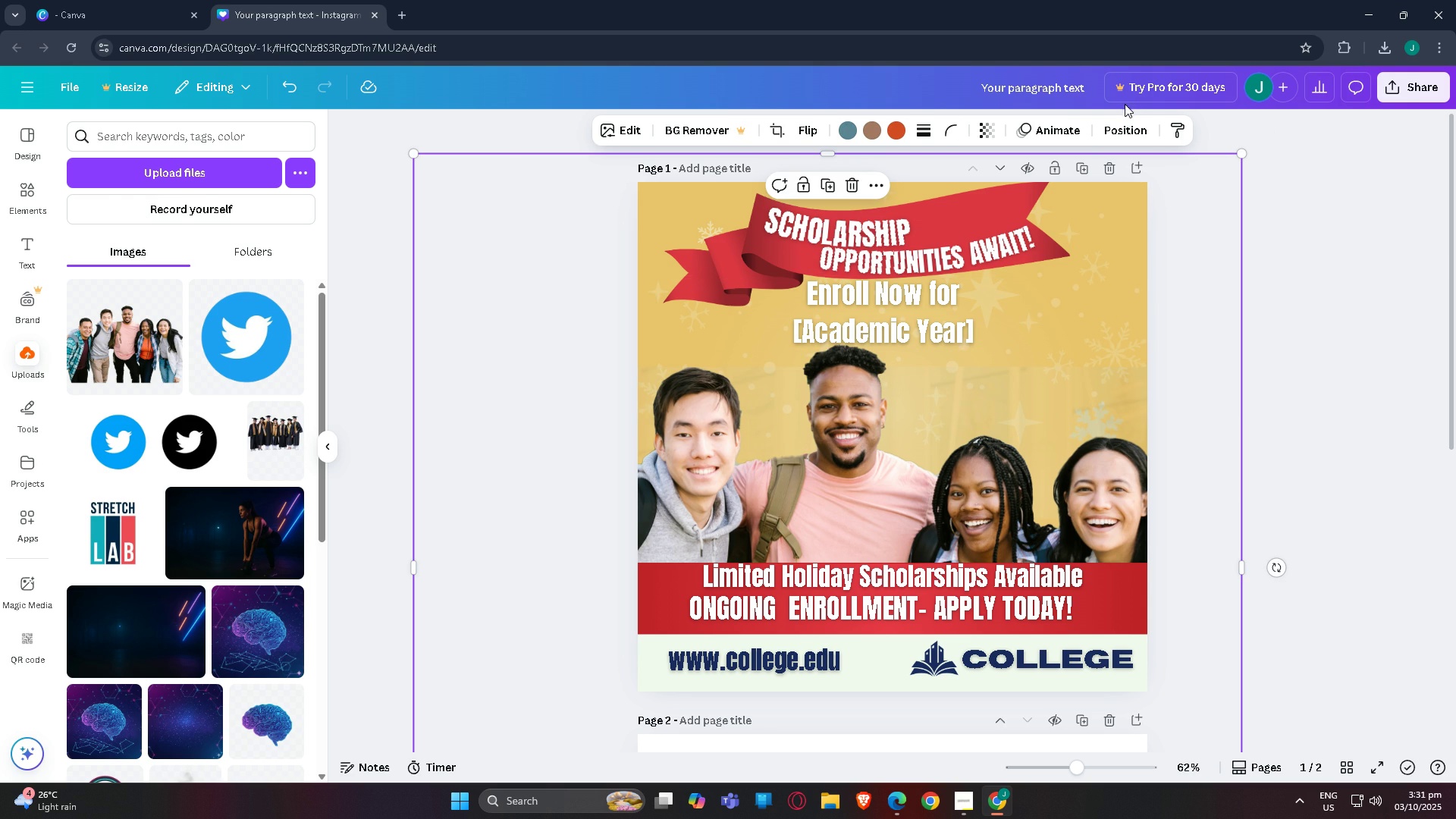 
left_click([1125, 124])
 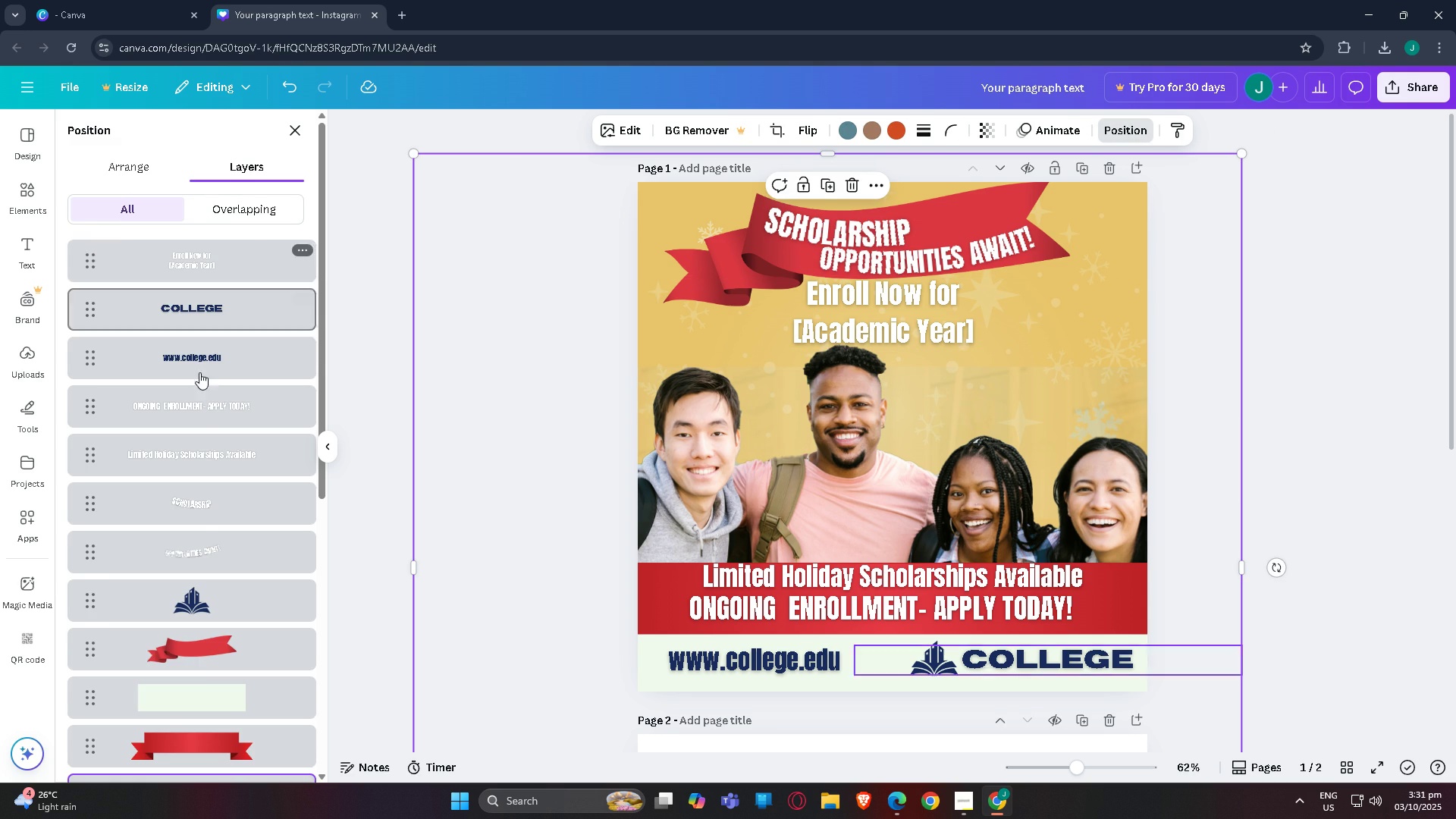 
scroll: coordinate [191, 529], scroll_direction: down, amount: 6.0
 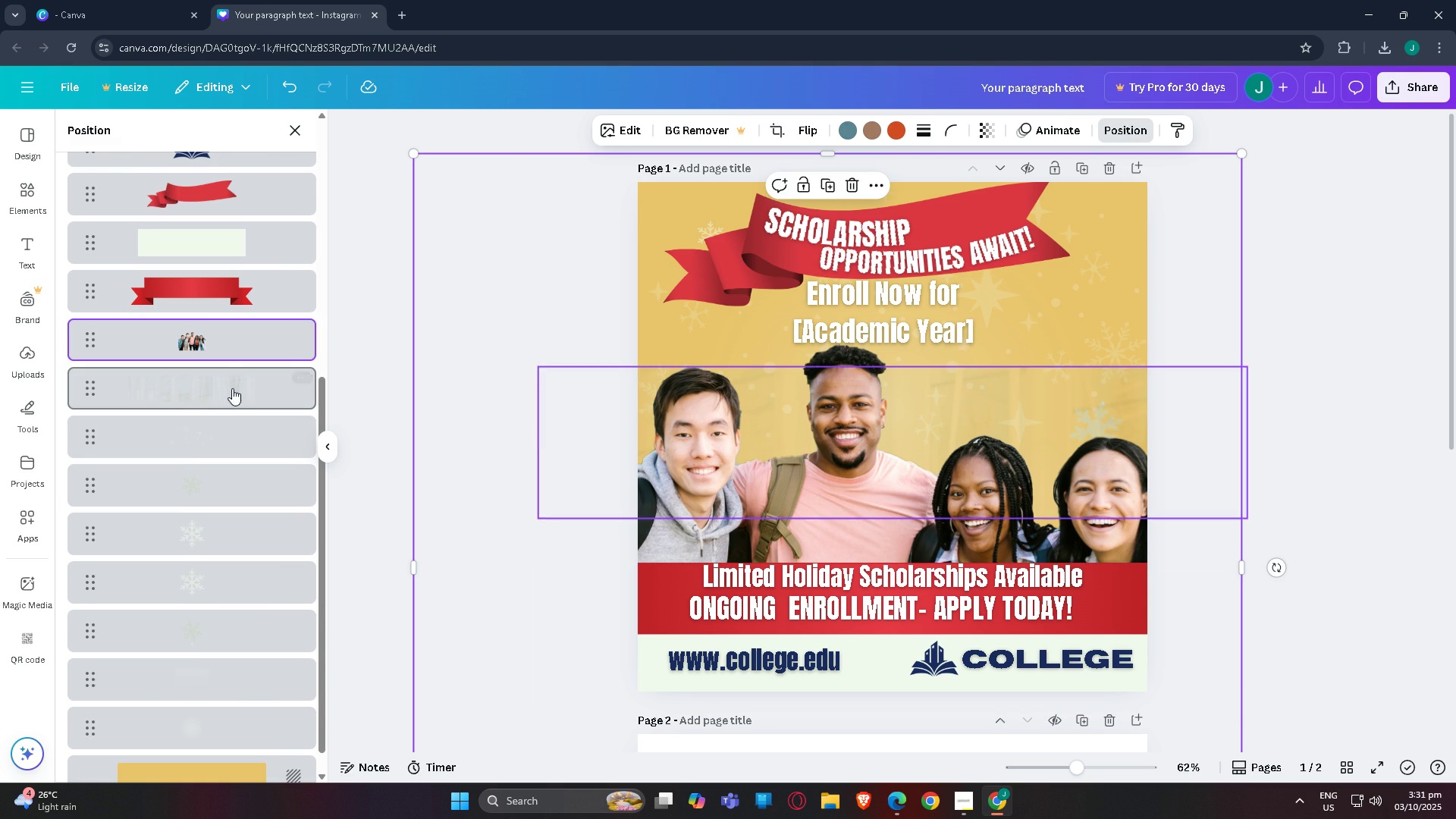 
left_click([231, 388])
 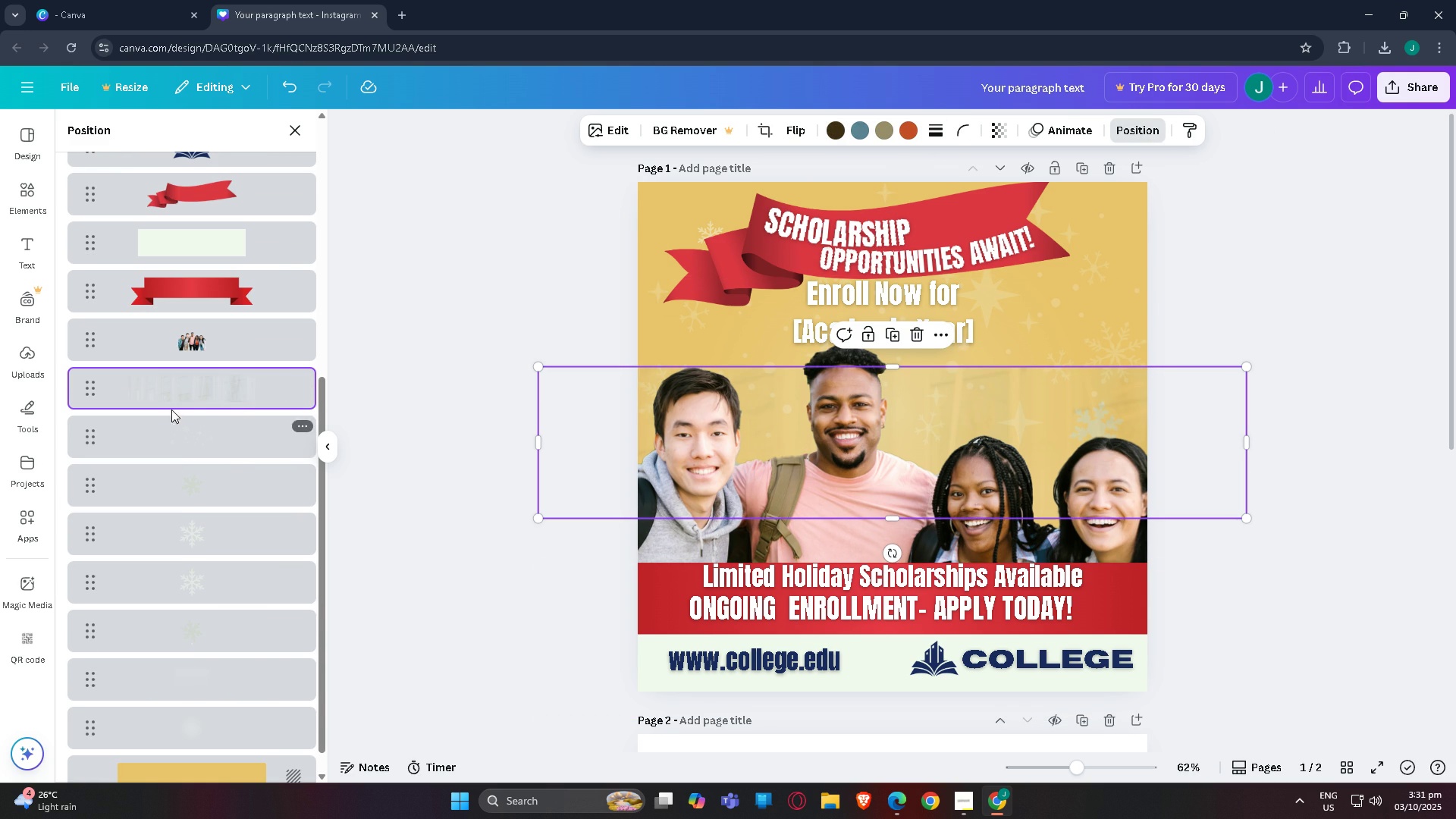 
right_click([188, 397])
 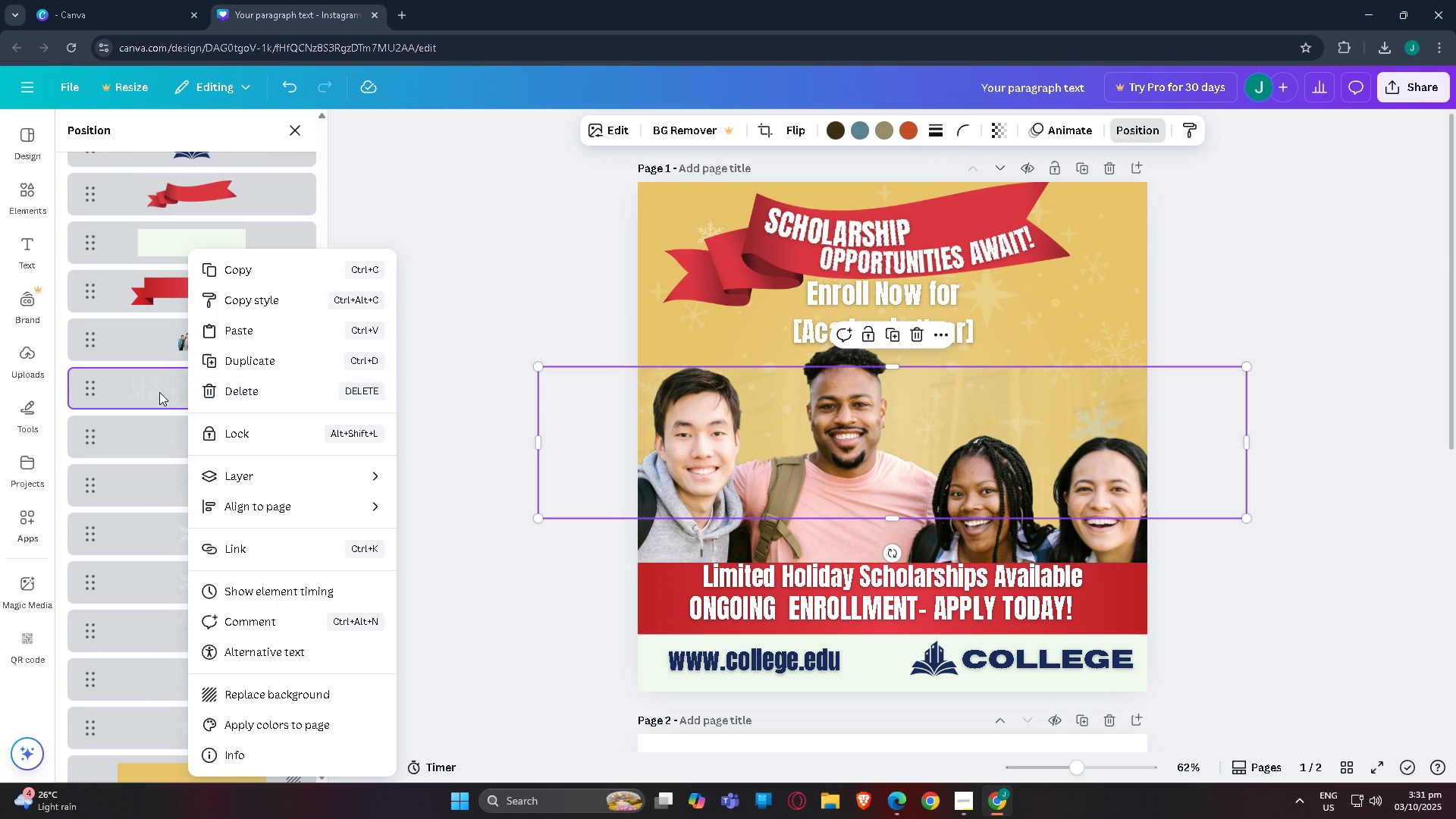 
left_click([159, 392])
 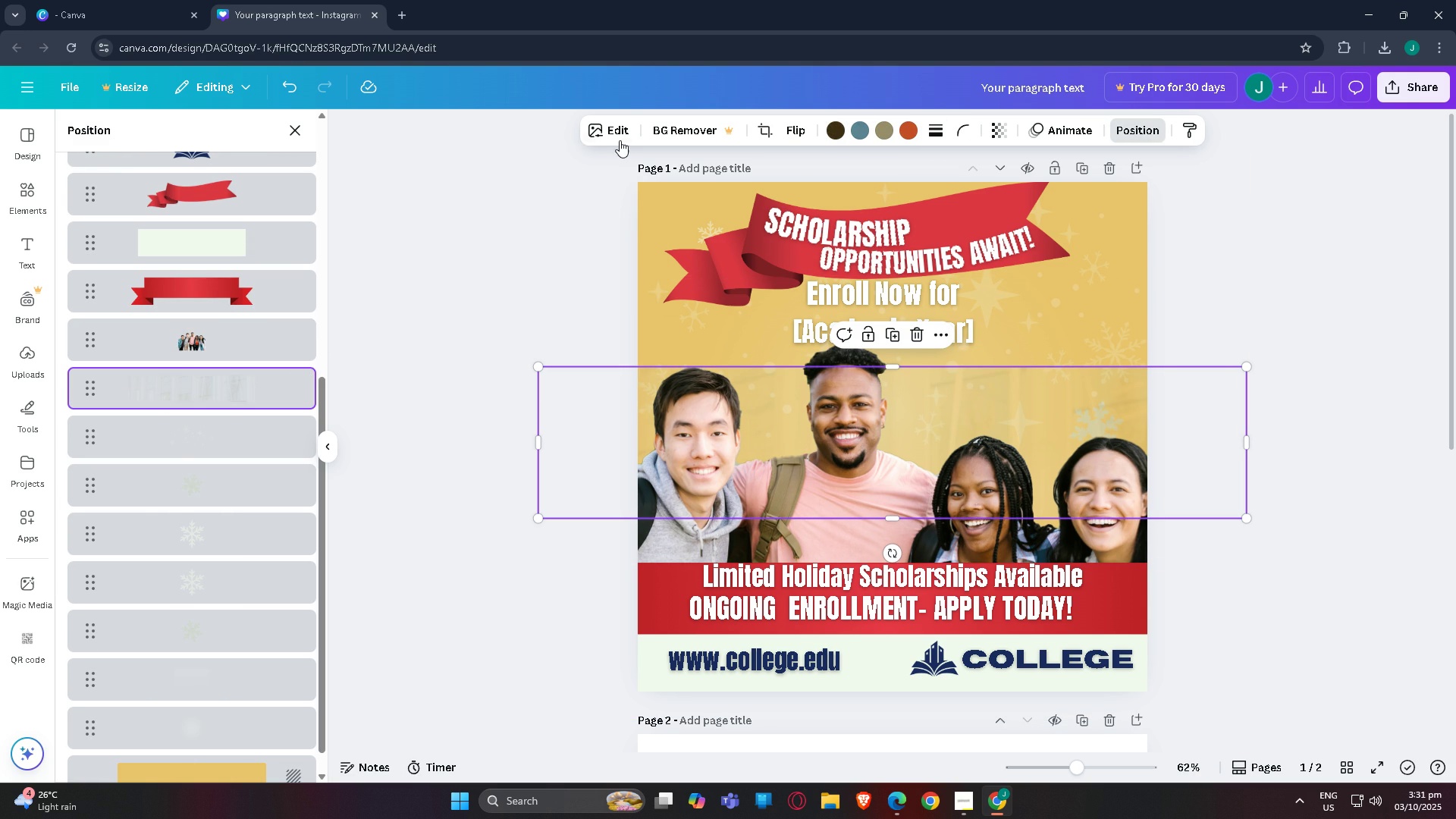 
left_click([619, 140])
 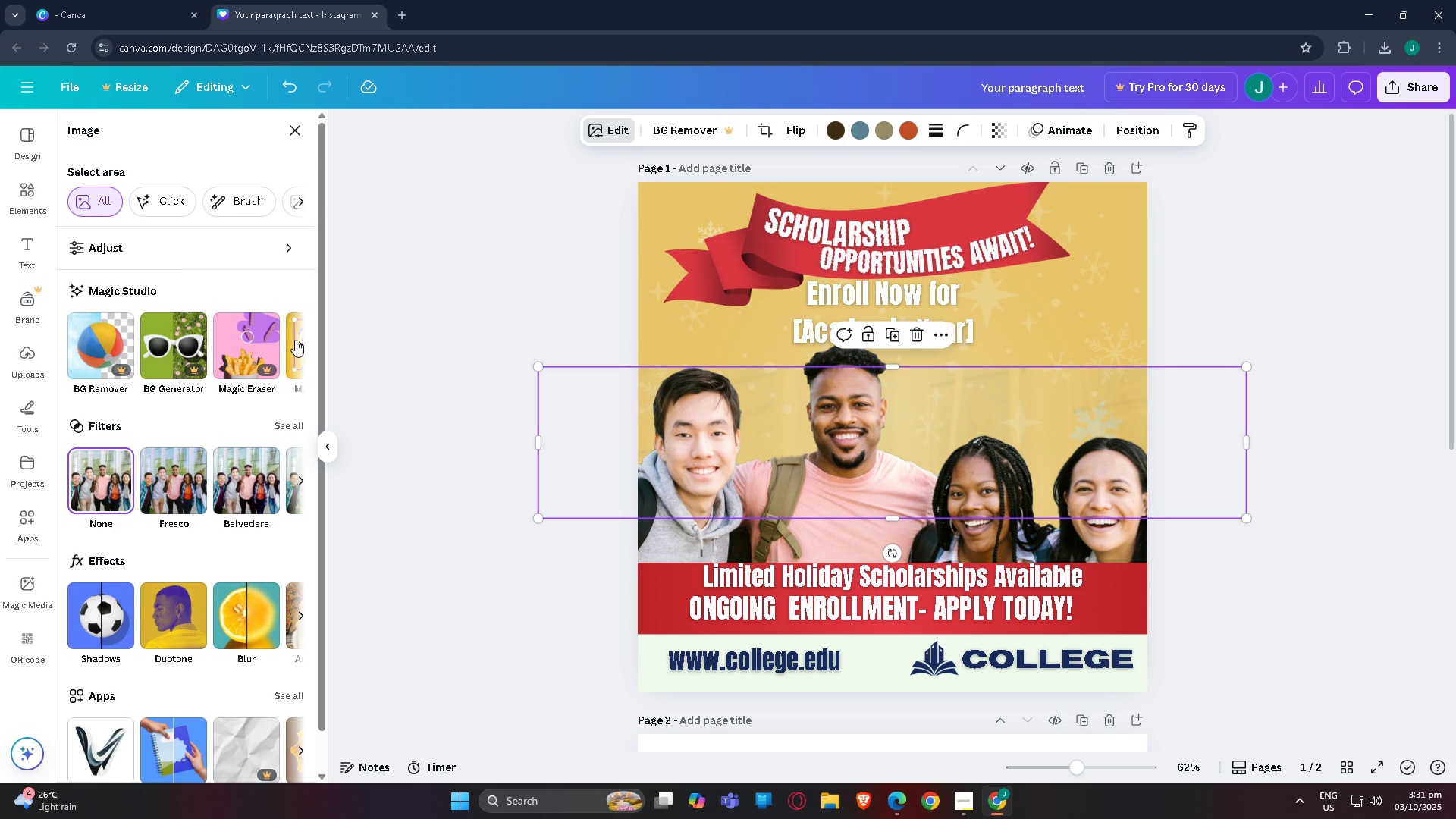 
scroll: coordinate [253, 443], scroll_direction: down, amount: 1.0
 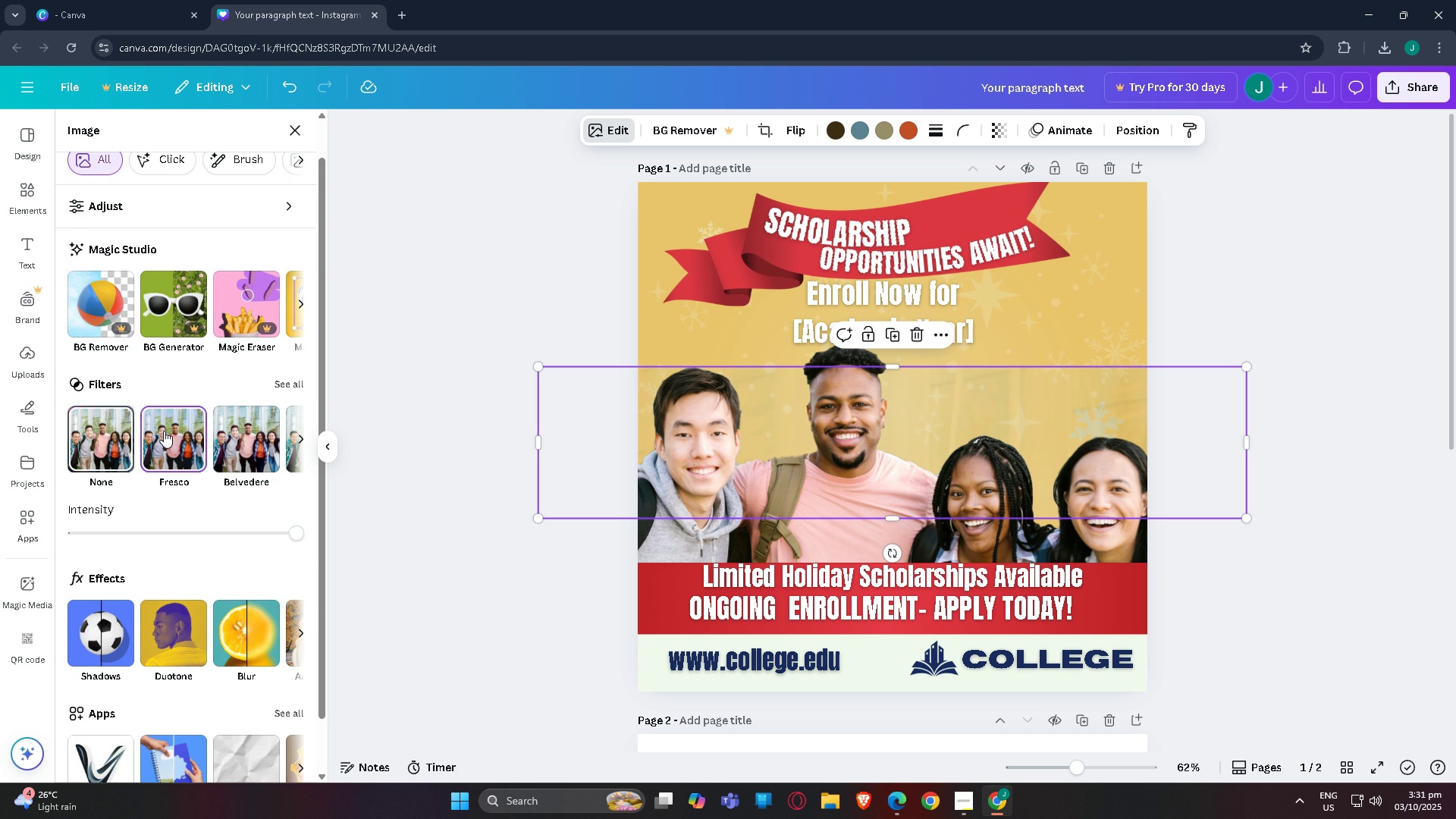 
left_click([164, 431])
 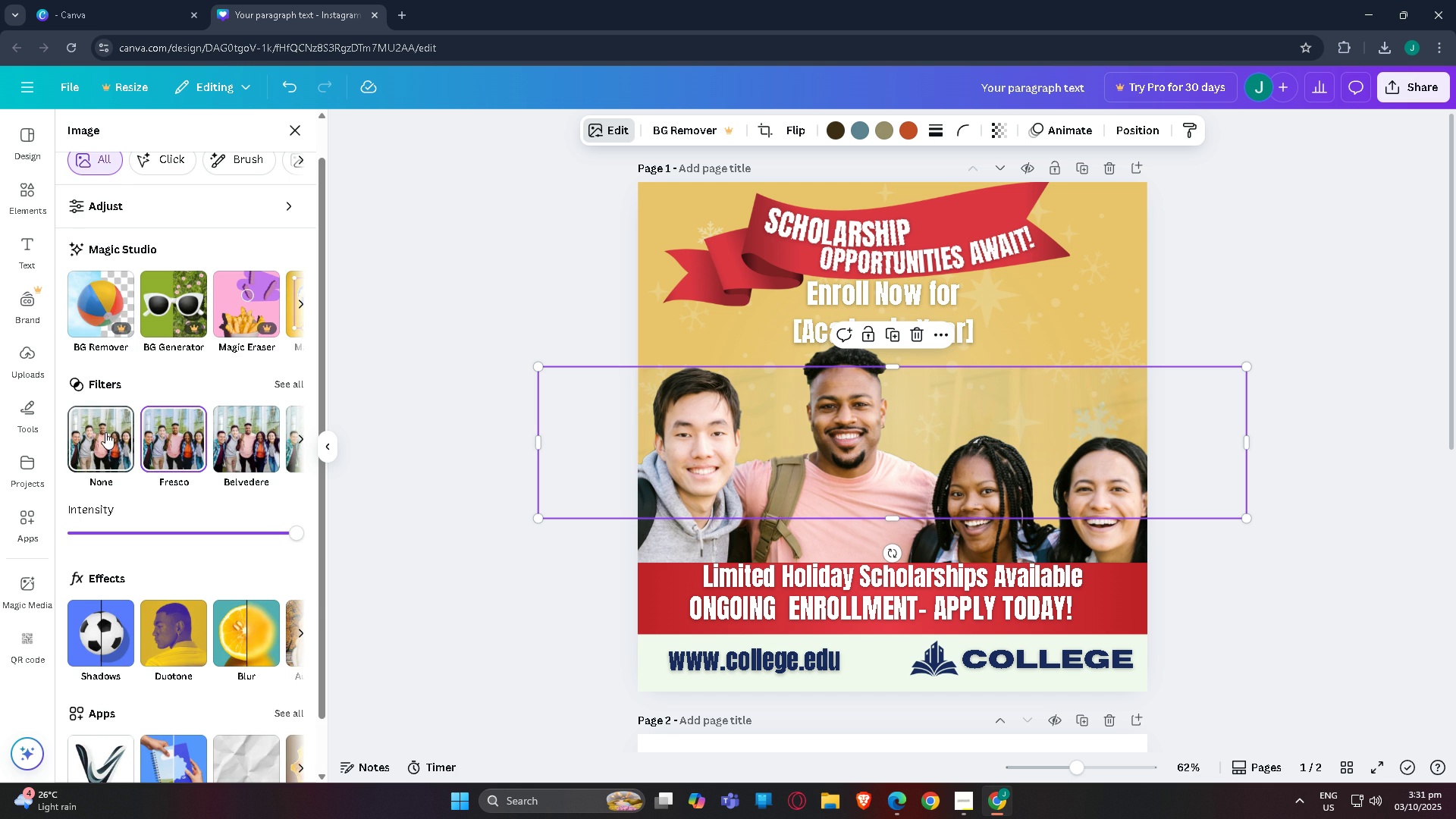 
left_click([102, 432])
 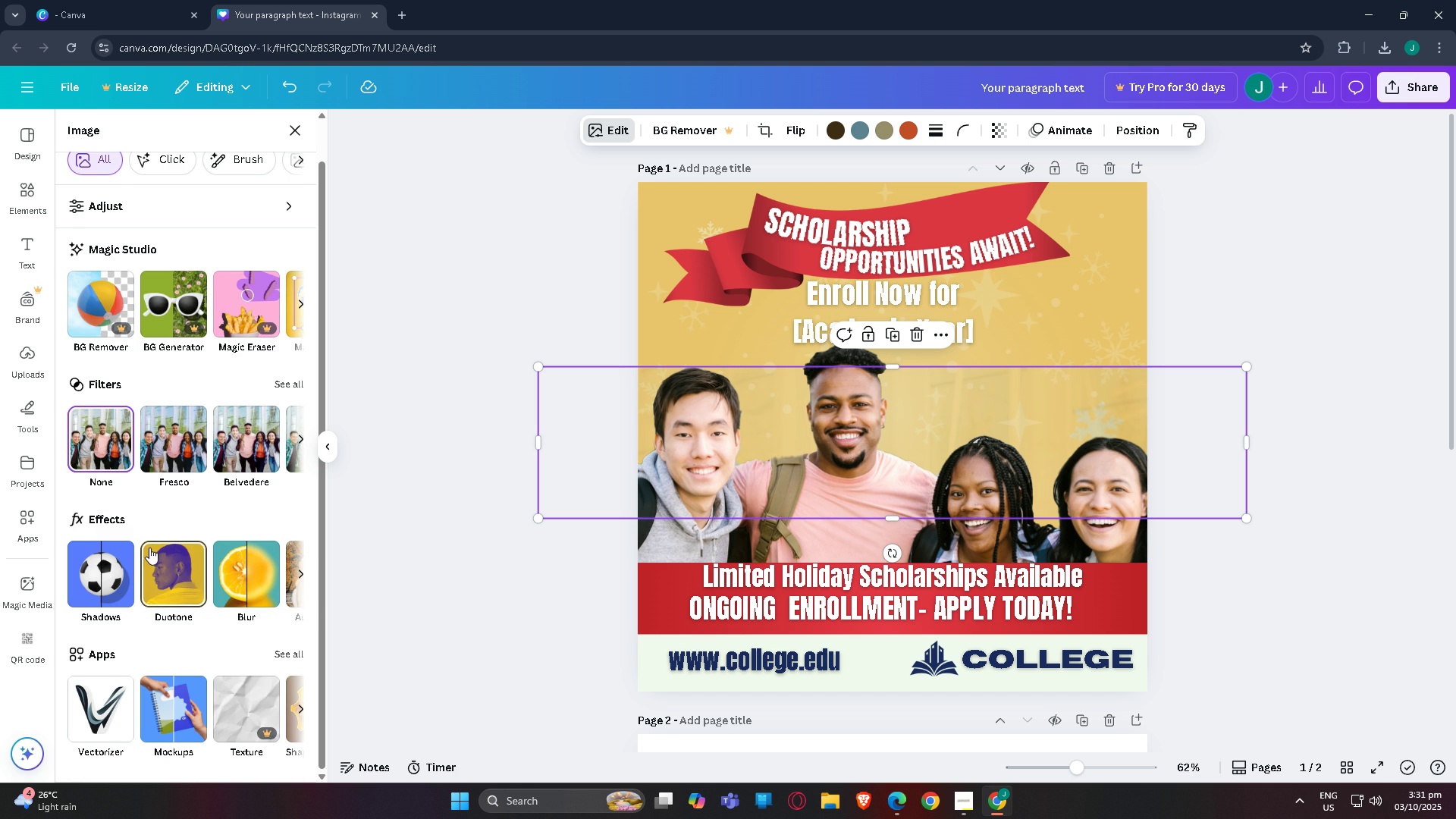 
scroll: coordinate [158, 552], scroll_direction: down, amount: 1.0
 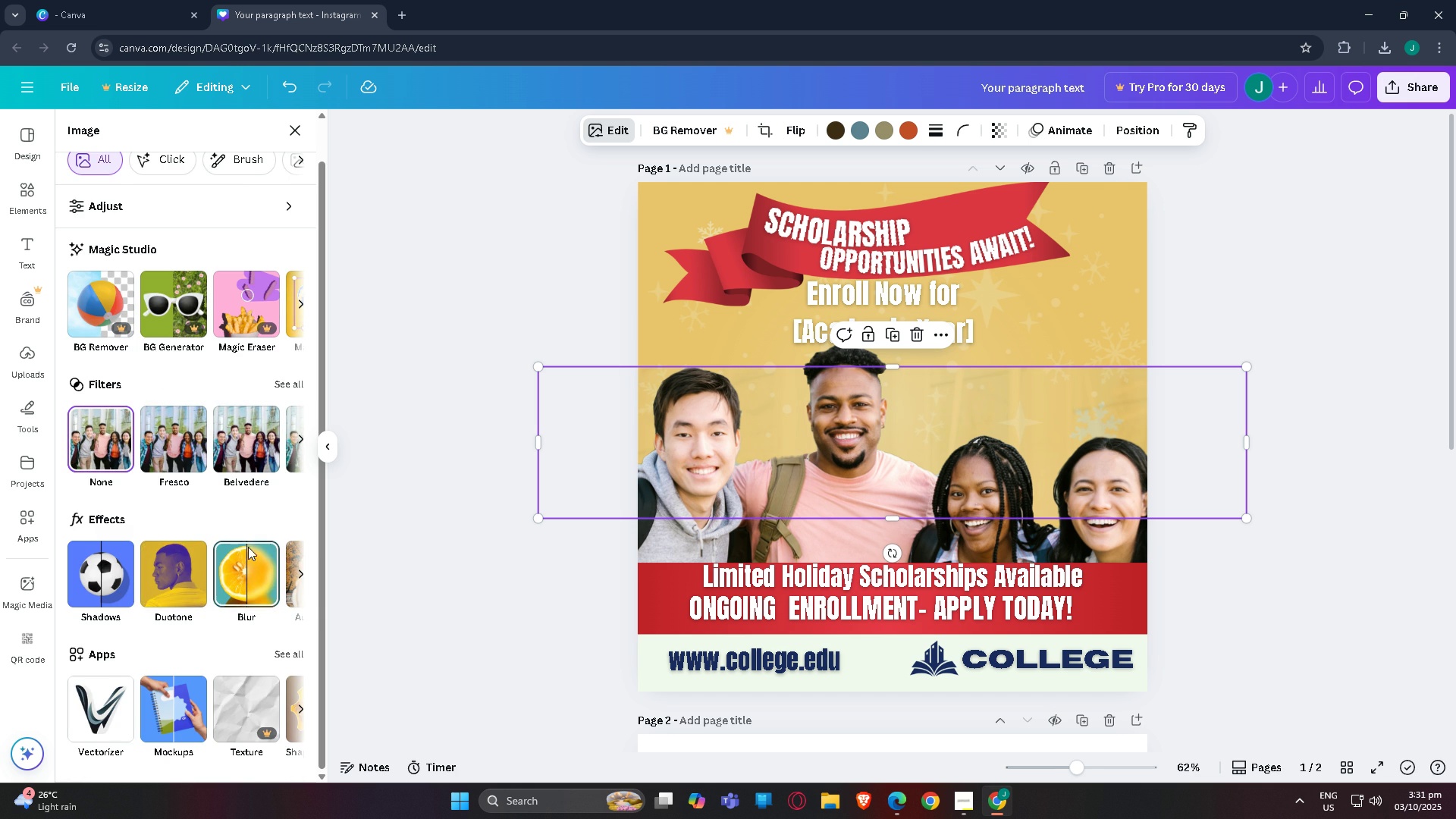 
left_click([248, 547])
 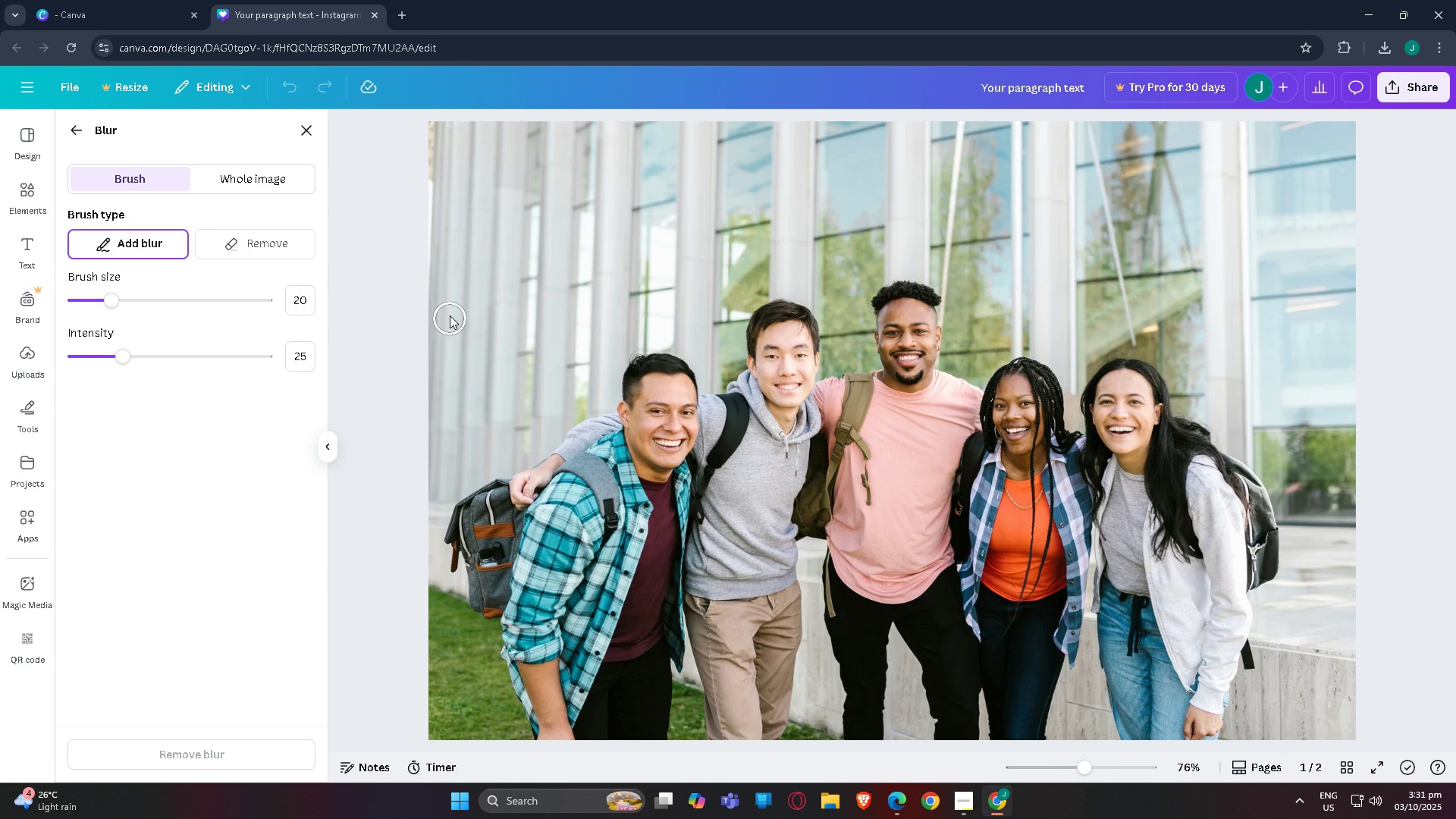 
wait(5.98)
 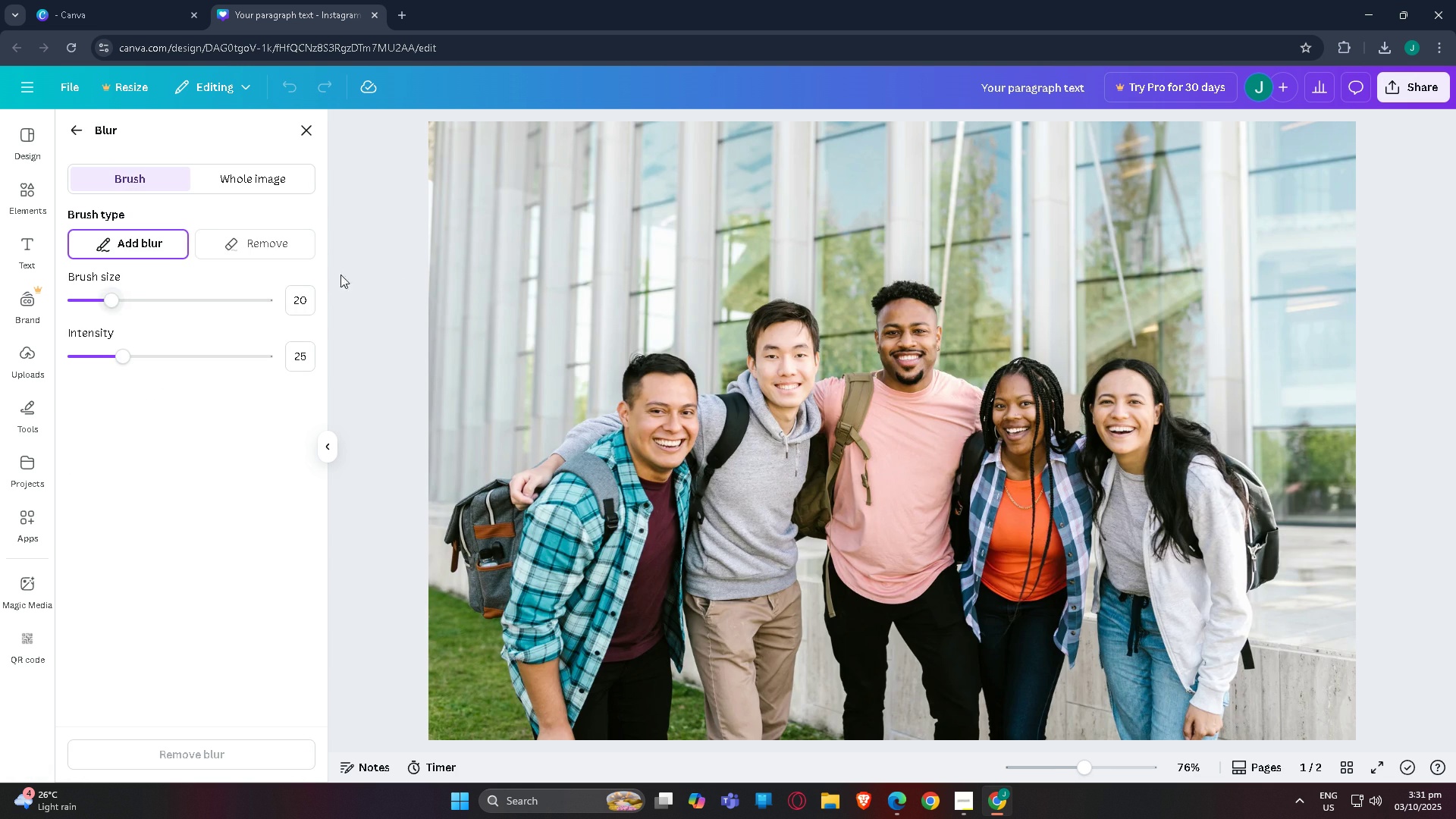 
left_click([277, 190])
 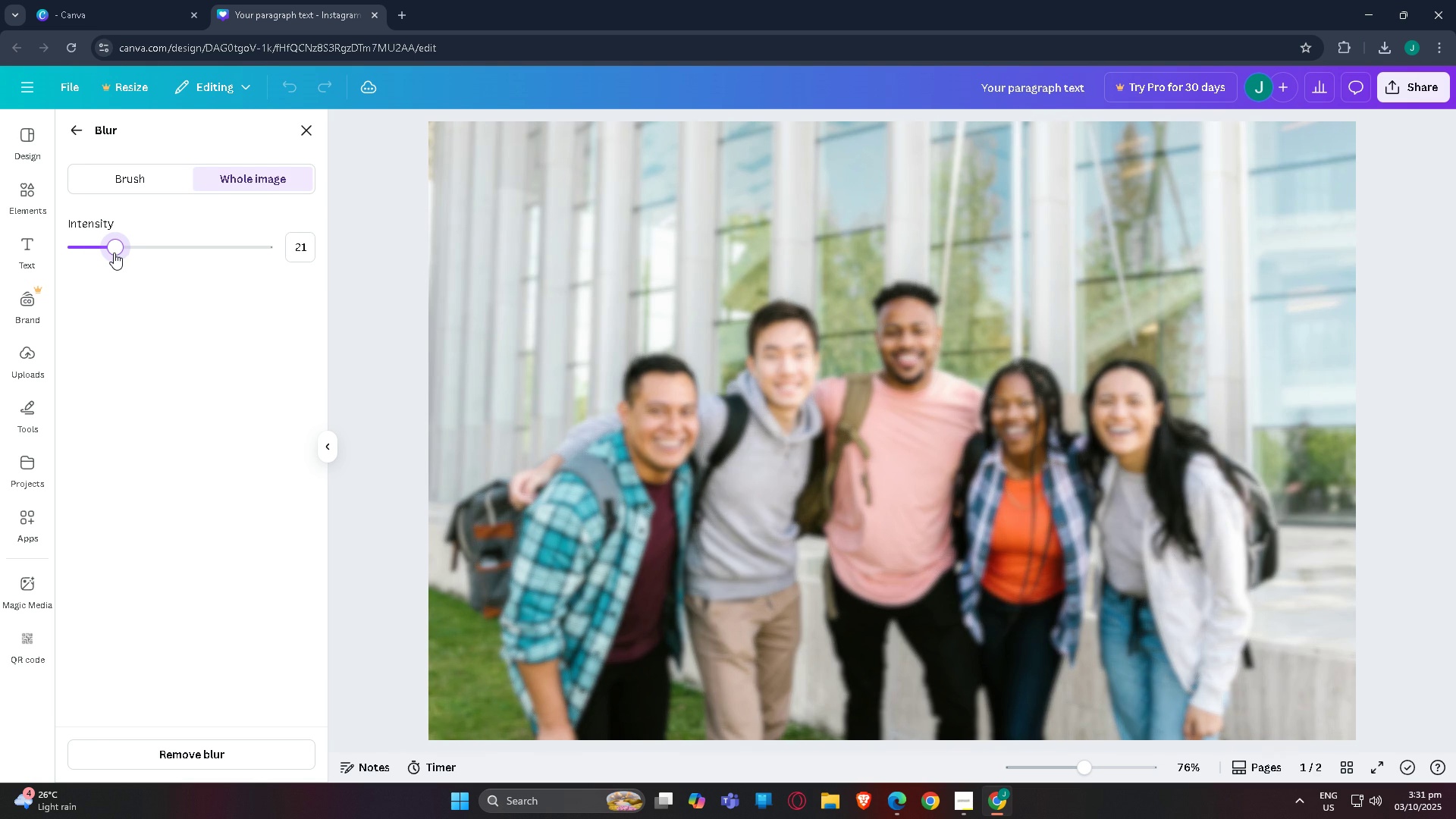 
left_click([303, 134])
 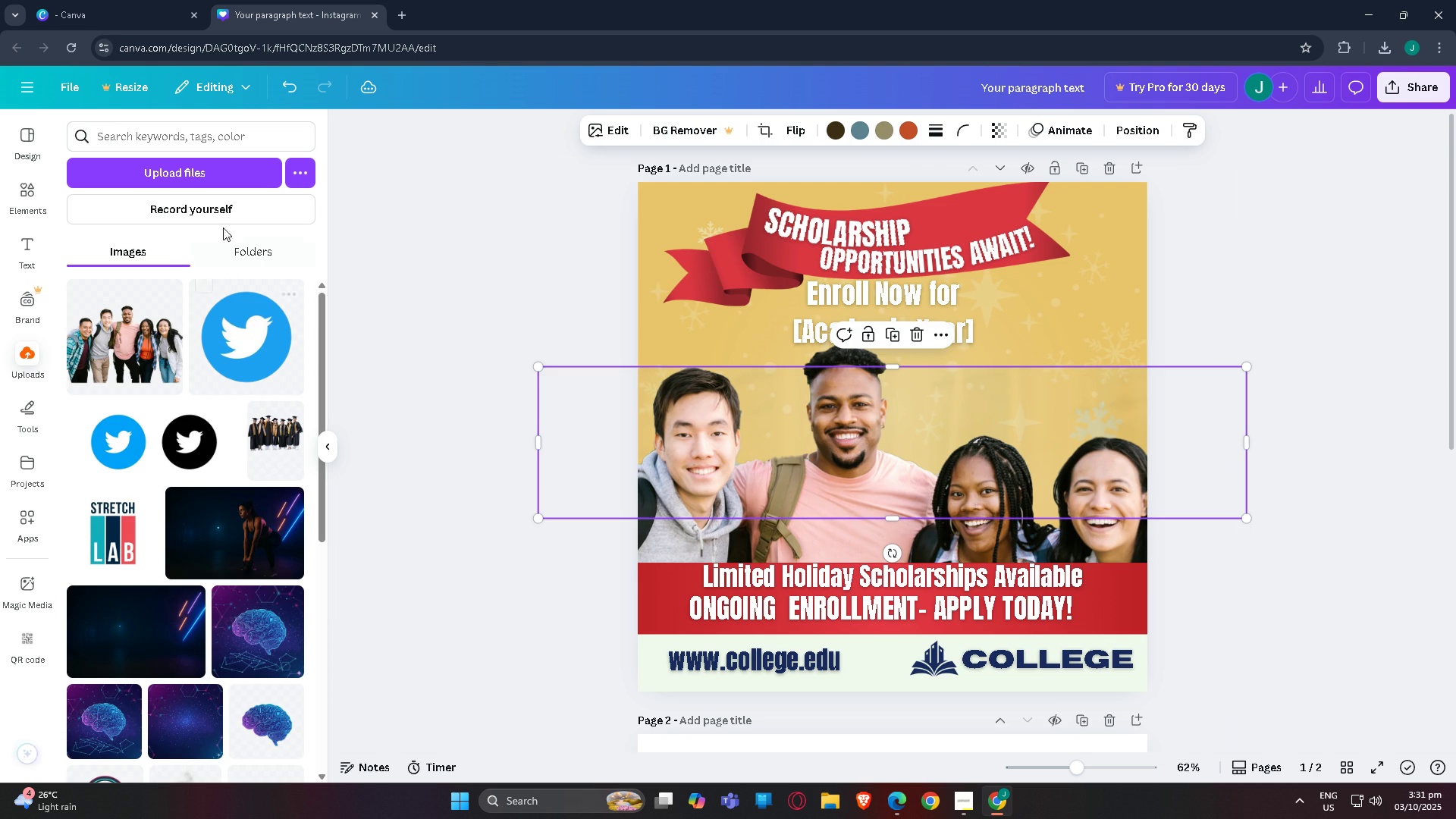 
left_click([623, 131])
 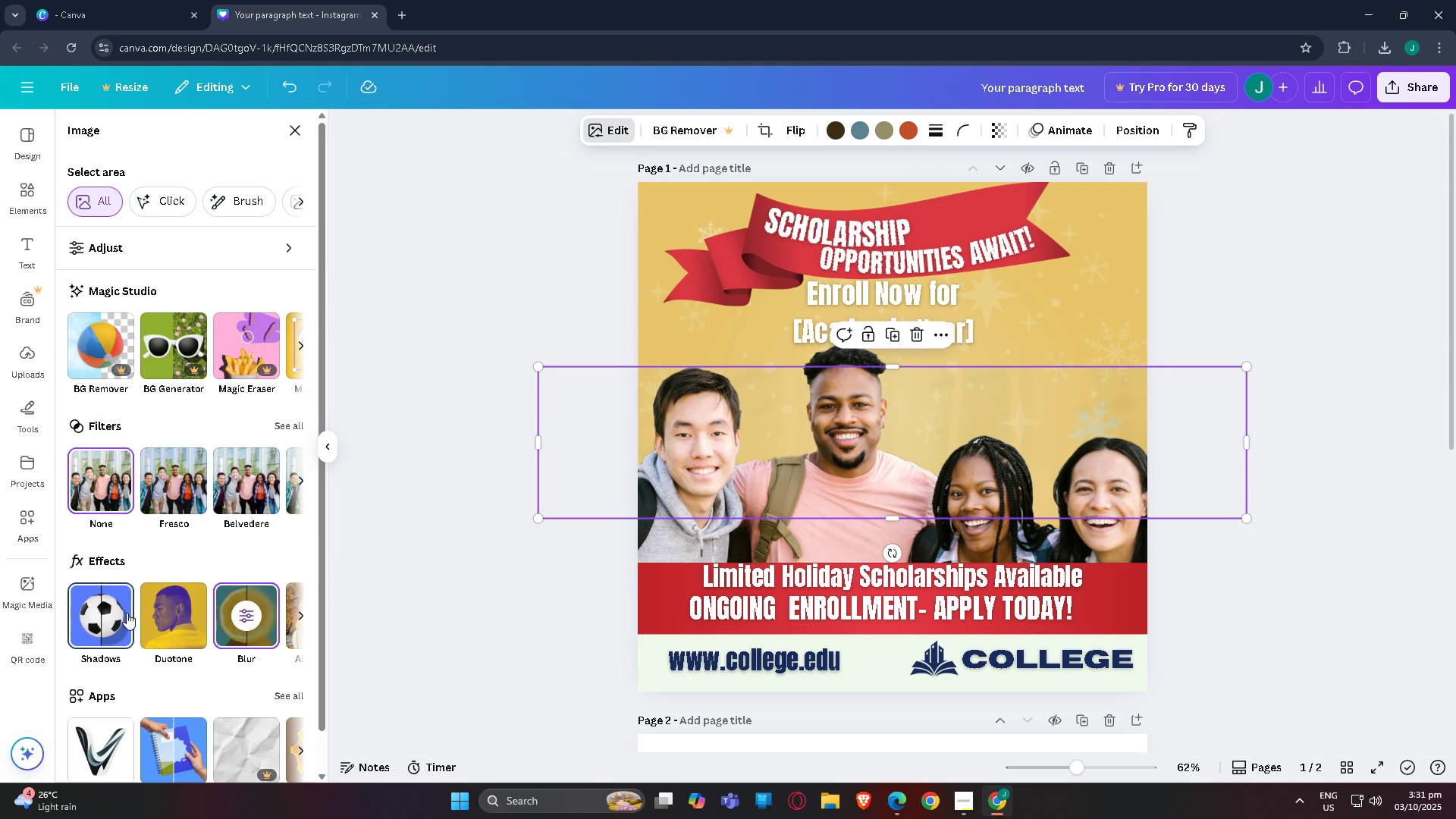 
left_click([296, 619])
 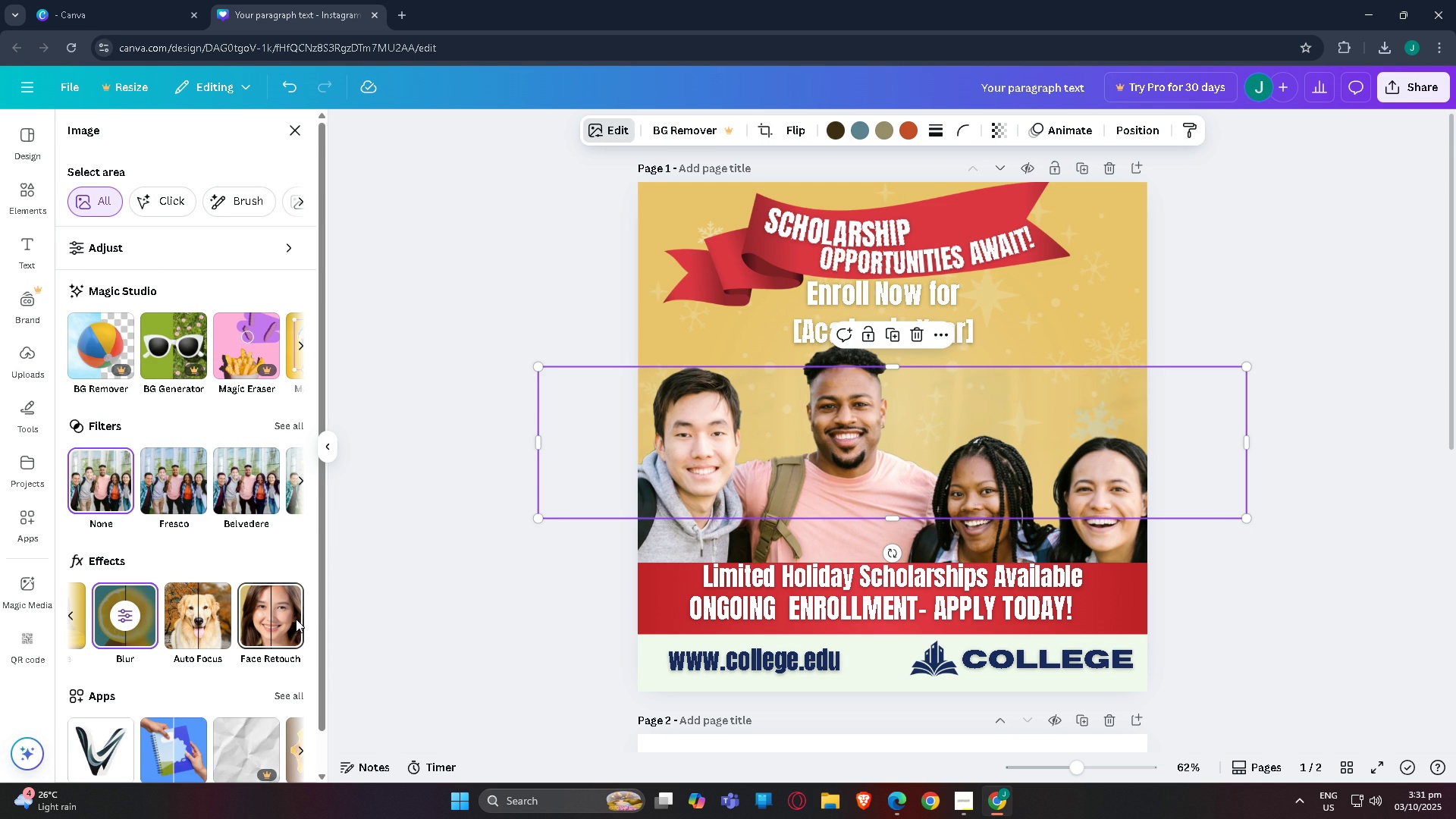 
left_click([296, 619])
 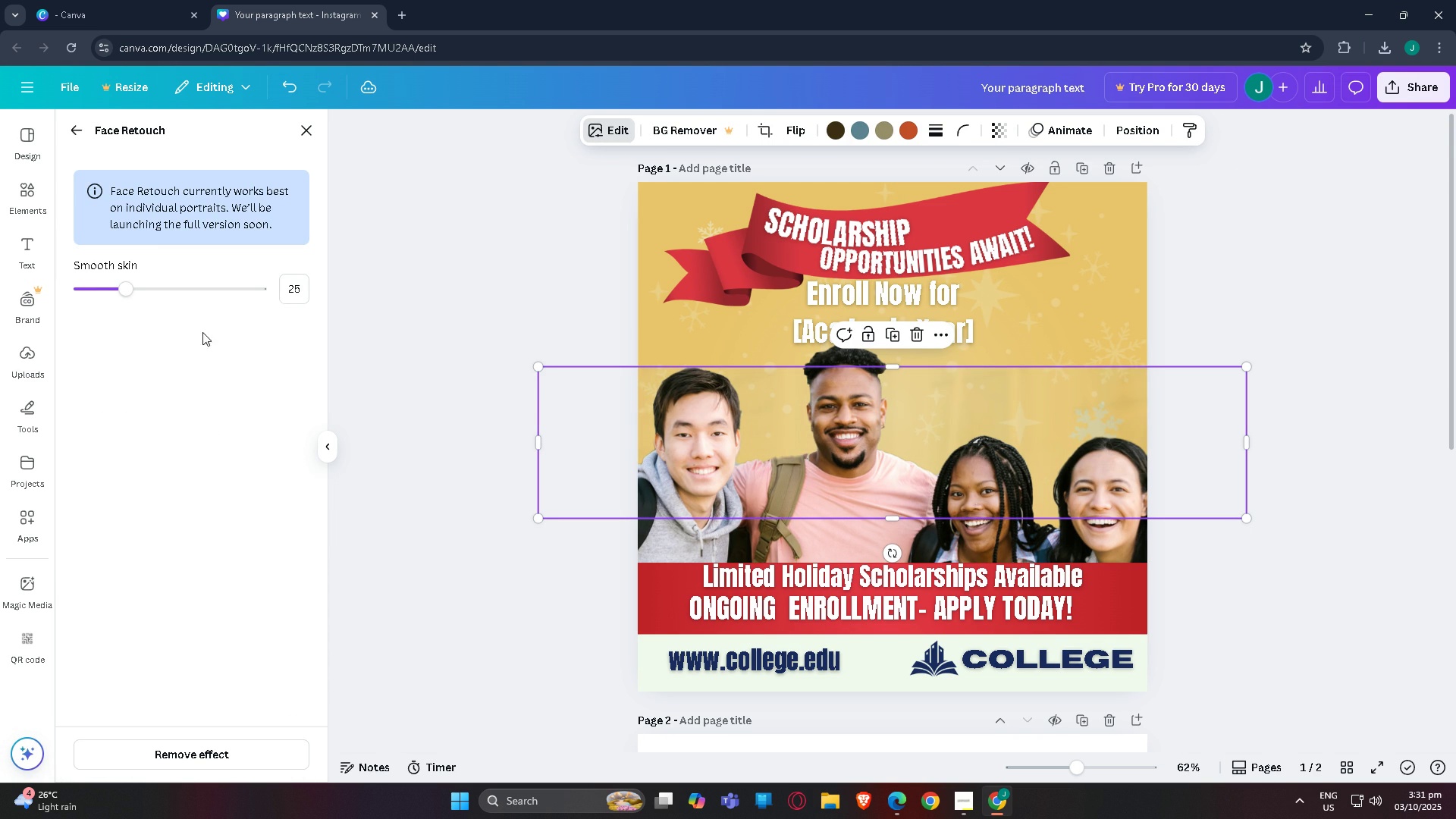 
left_click([80, 133])
 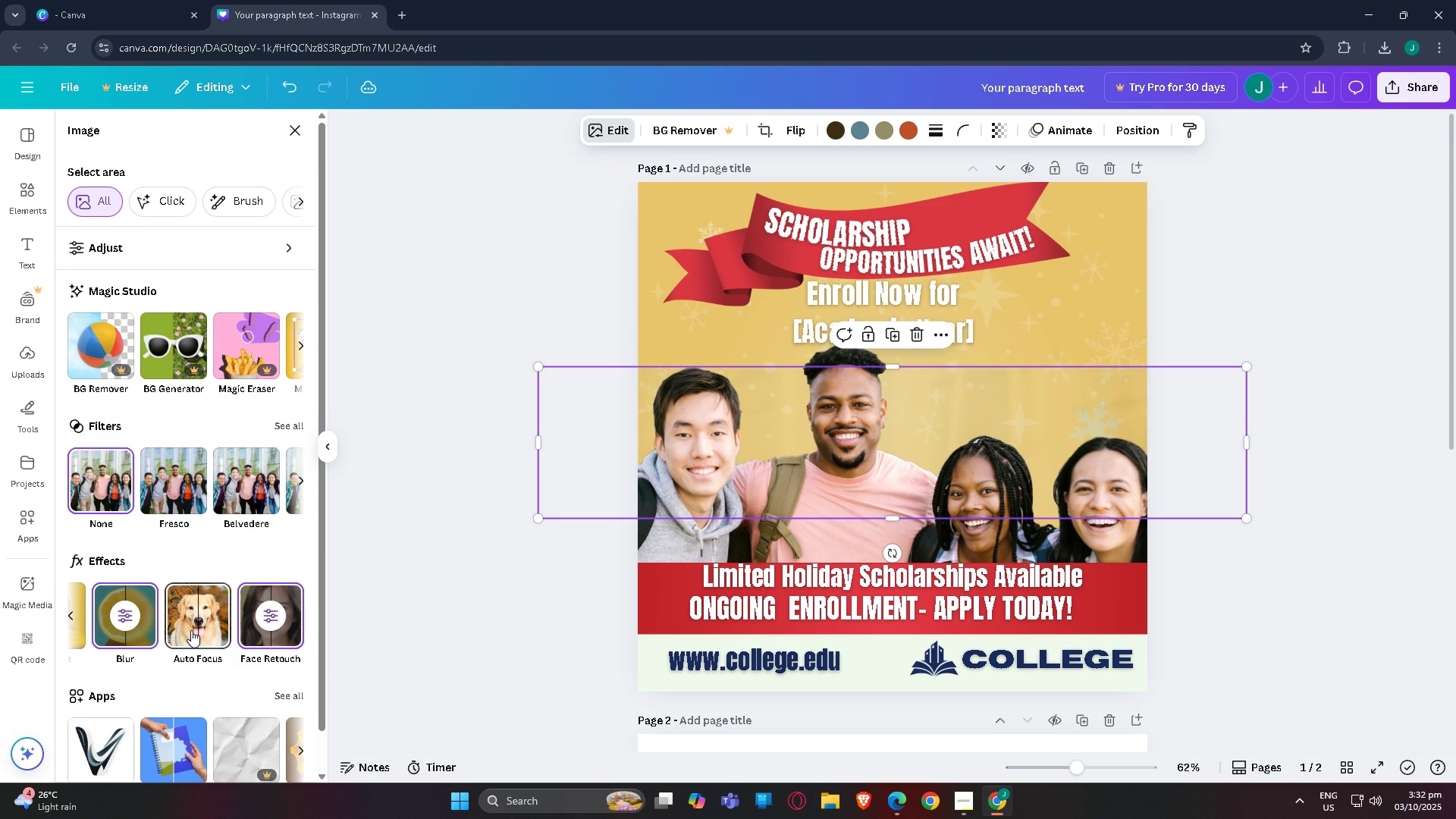 
scroll: coordinate [193, 620], scroll_direction: down, amount: 3.0
 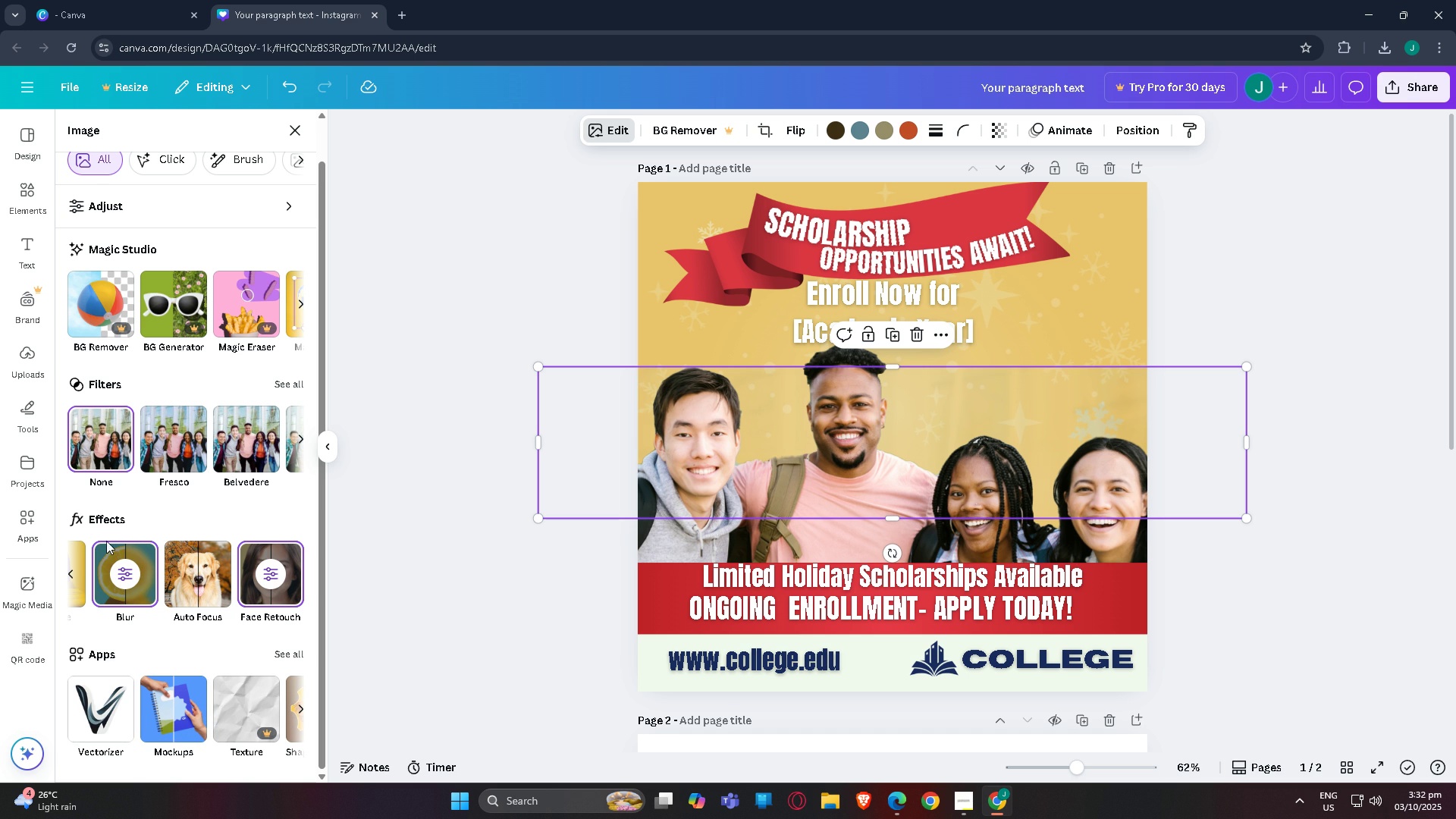 
left_click([77, 577])
 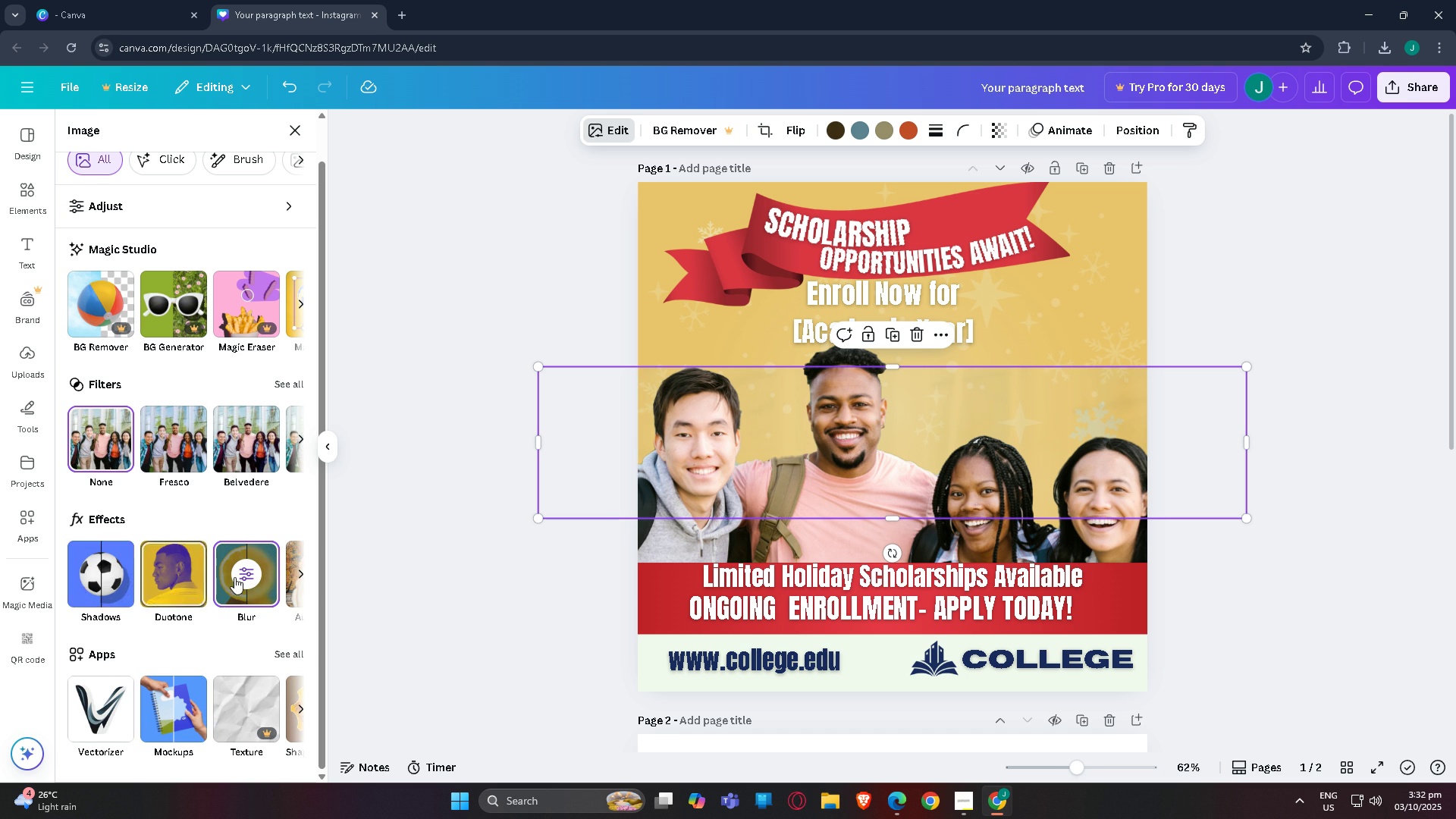 
left_click([238, 577])
 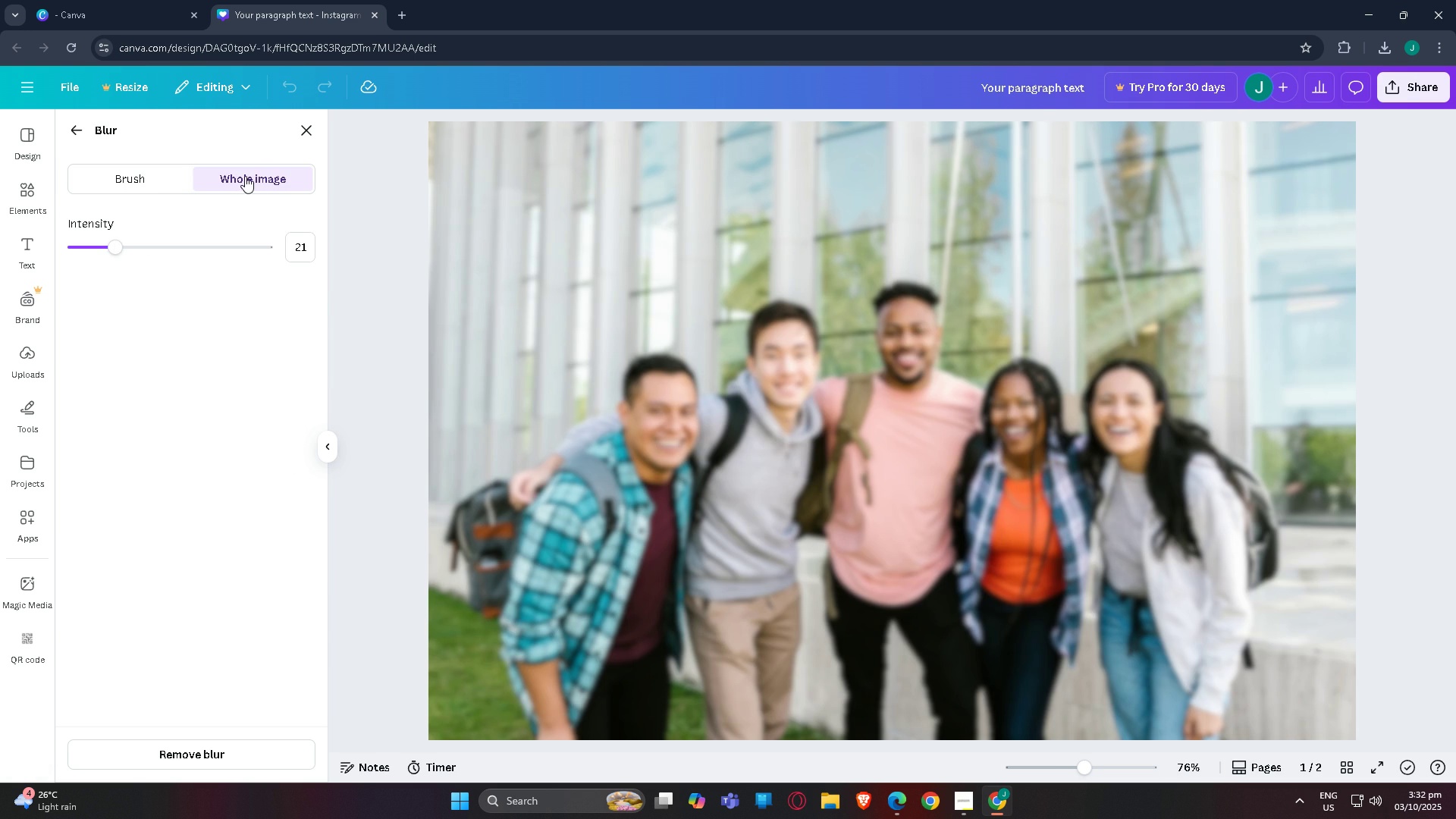 
left_click([245, 177])
 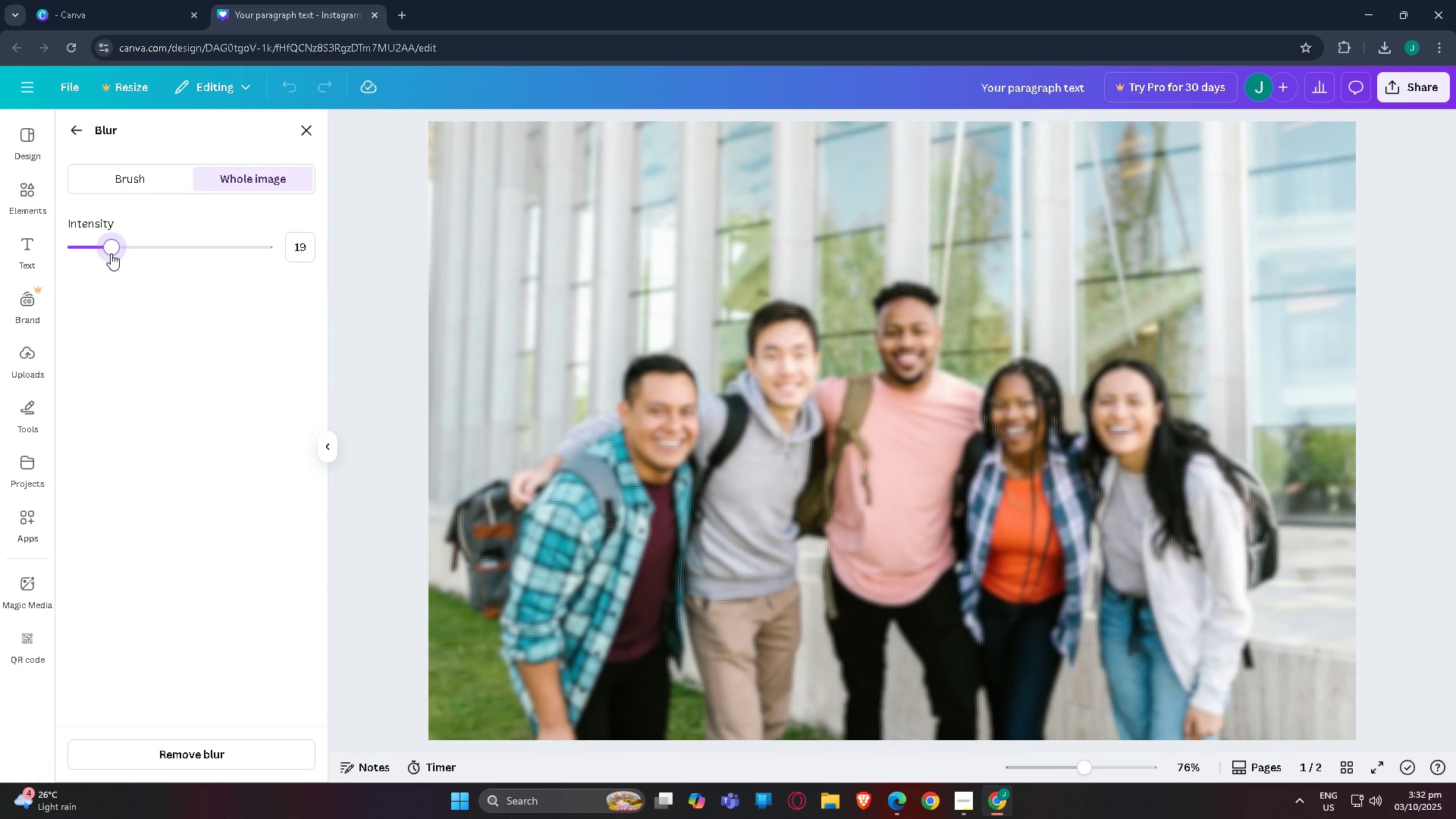 
wait(5.23)
 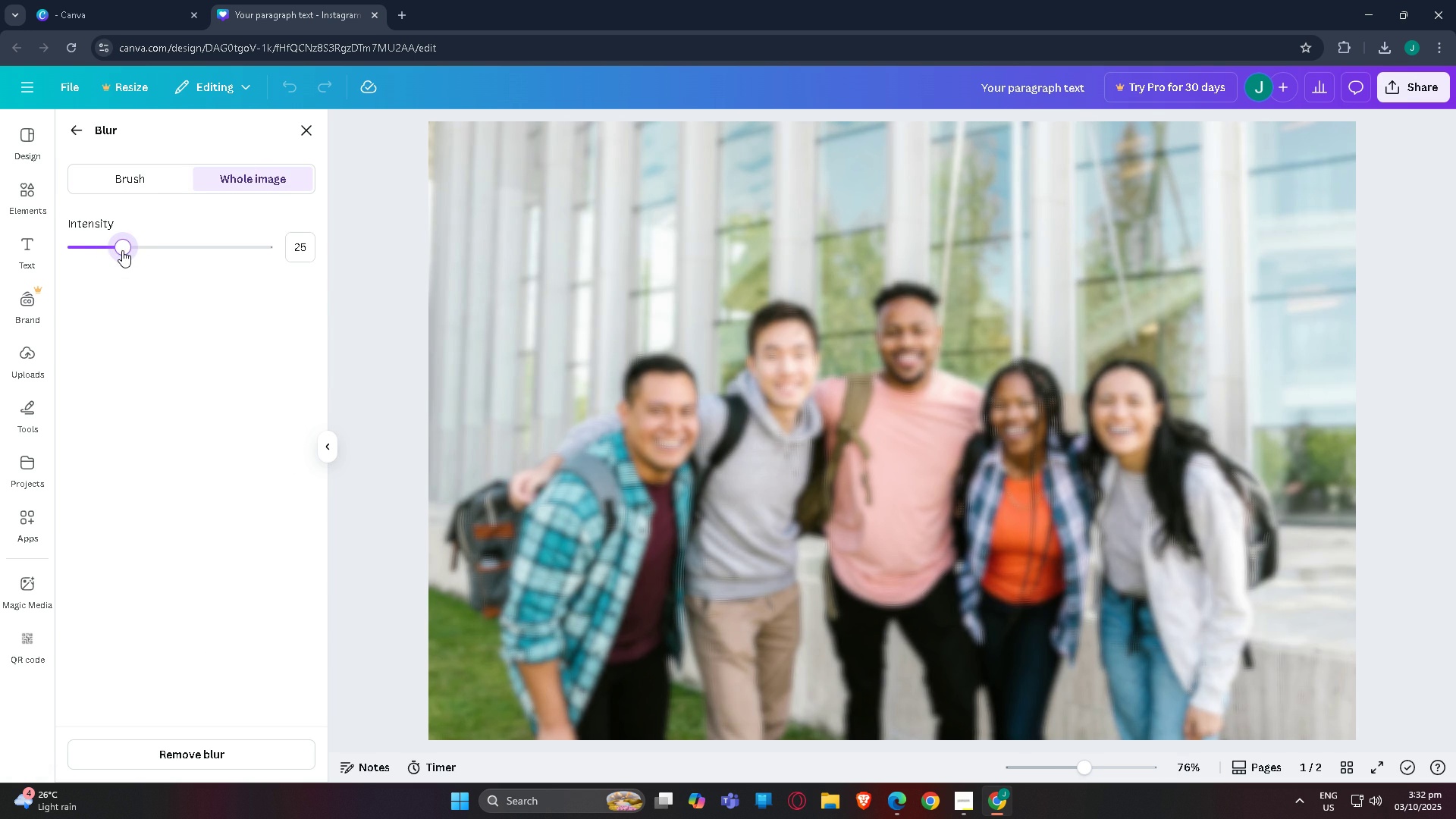 
left_click([314, 136])
 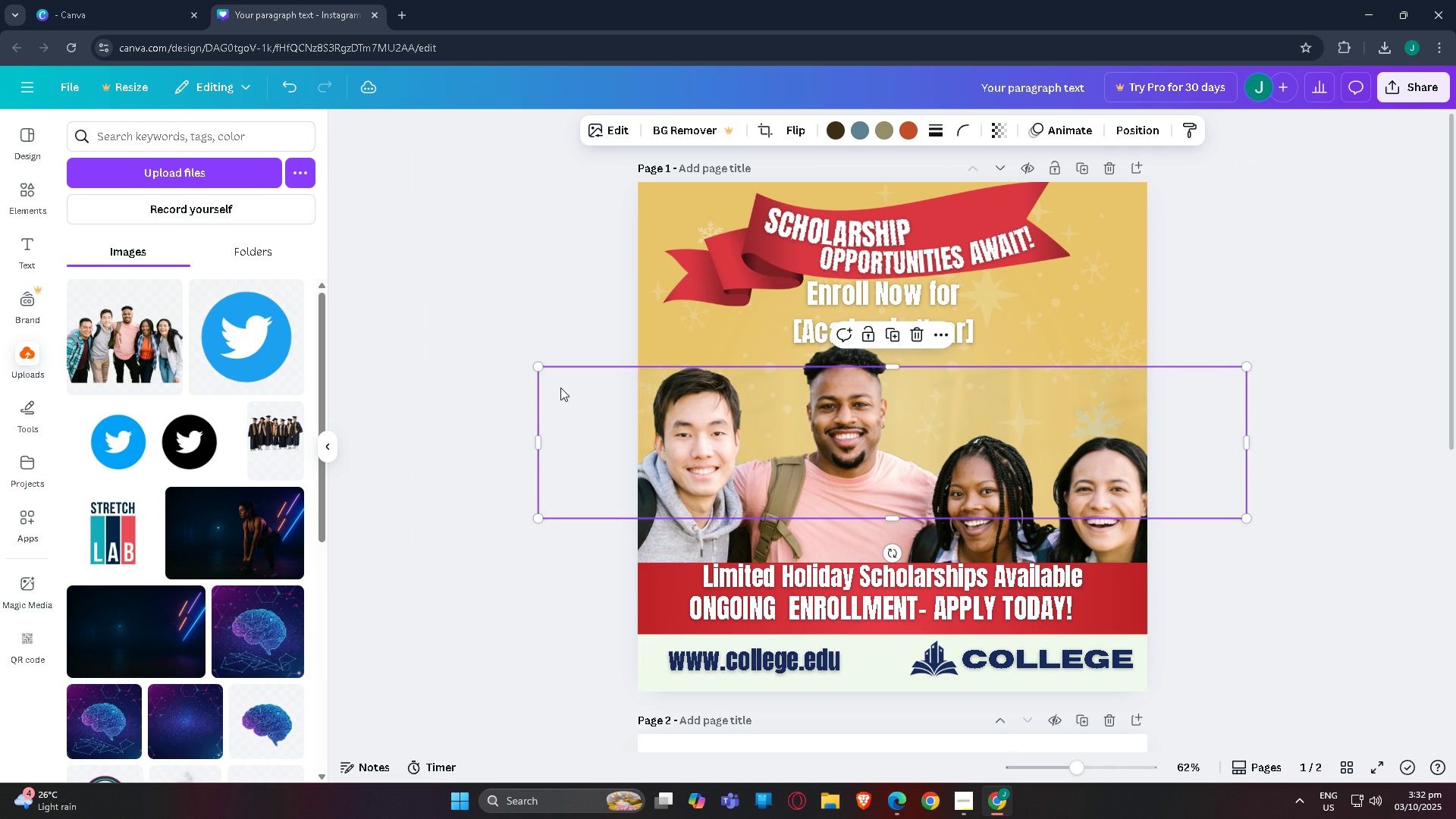 
left_click([560, 387])
 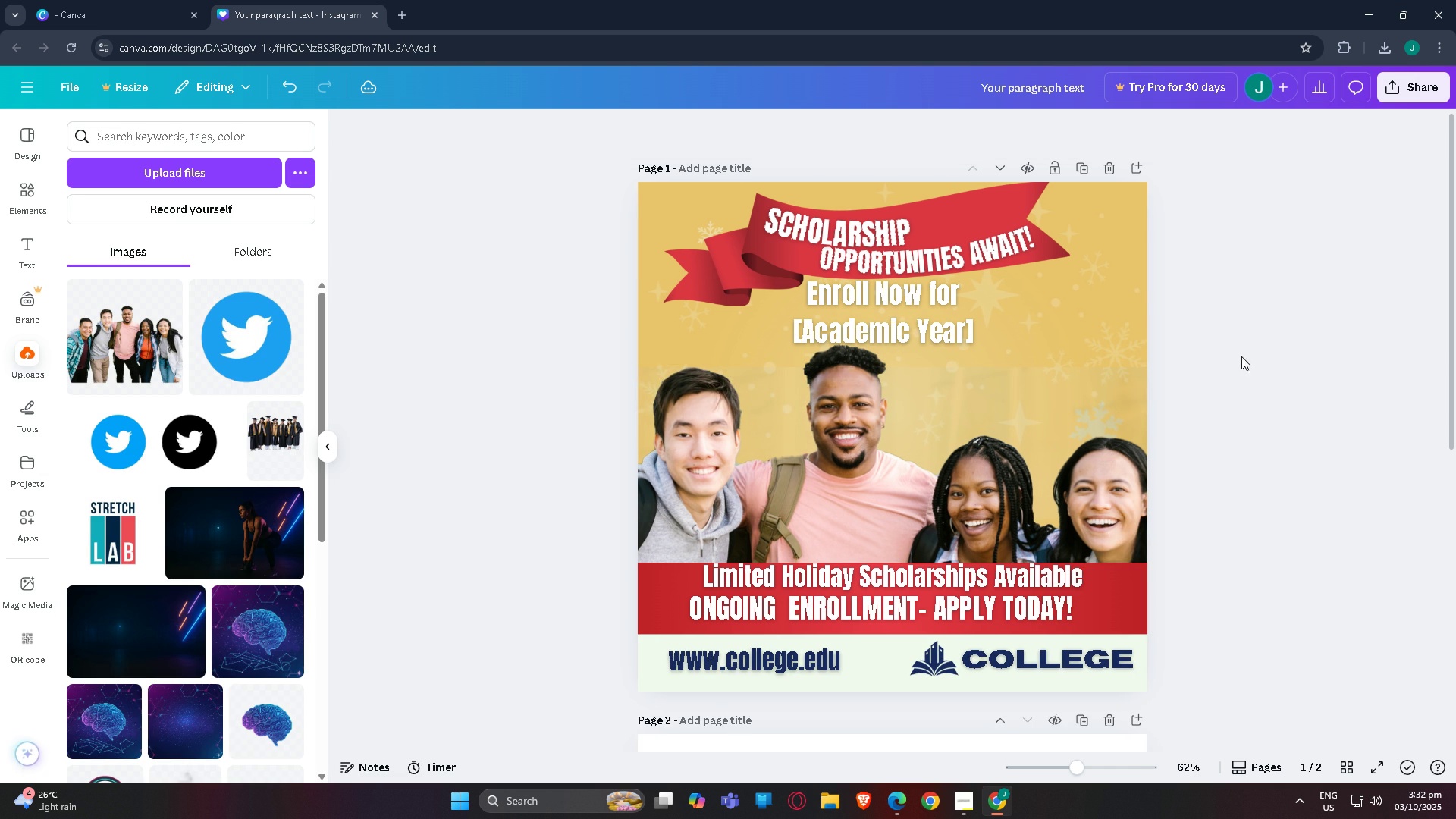 
scroll: coordinate [1238, 390], scroll_direction: down, amount: 5.0
 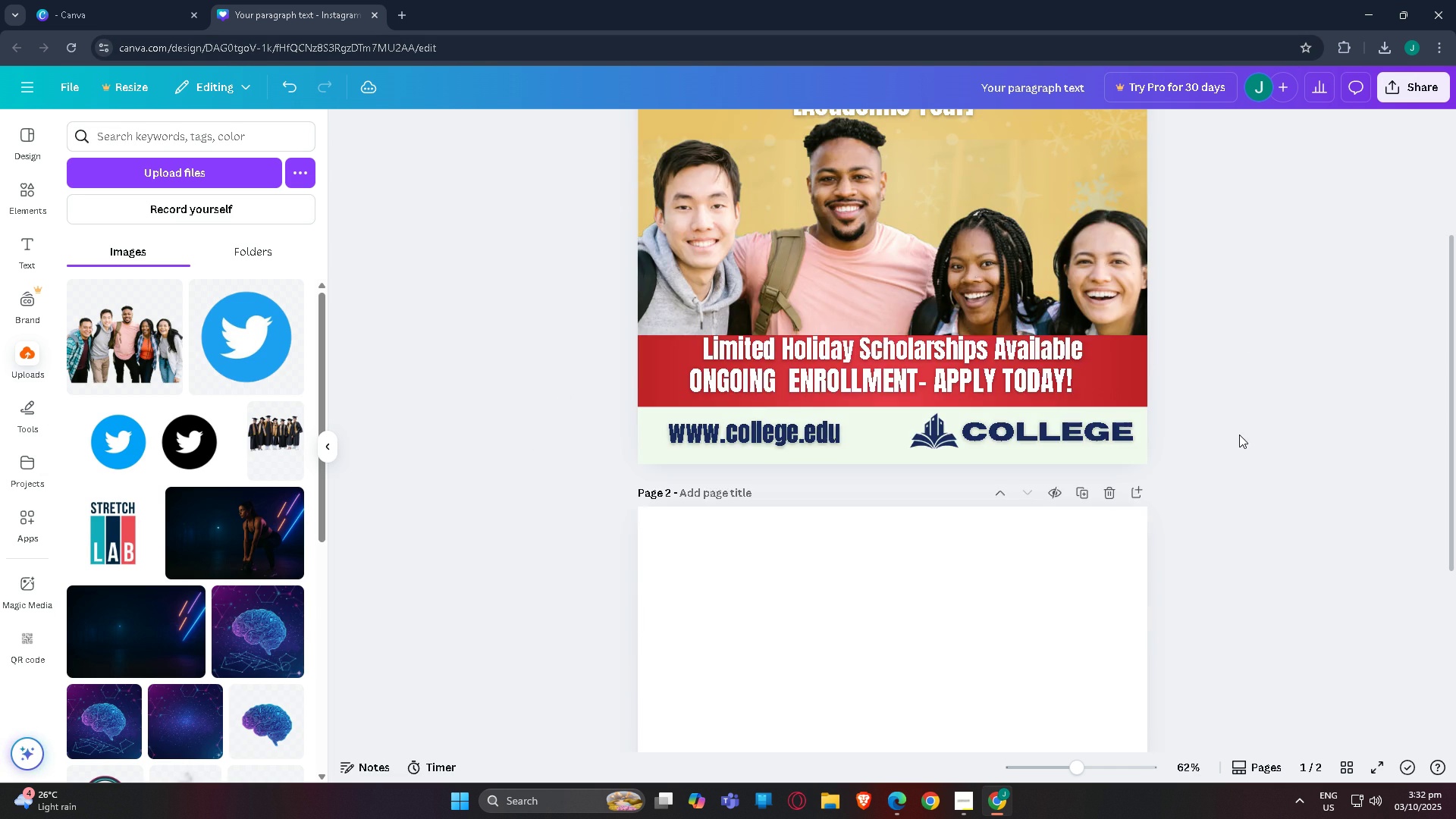 
scroll: coordinate [1034, 382], scroll_direction: up, amount: 6.0
 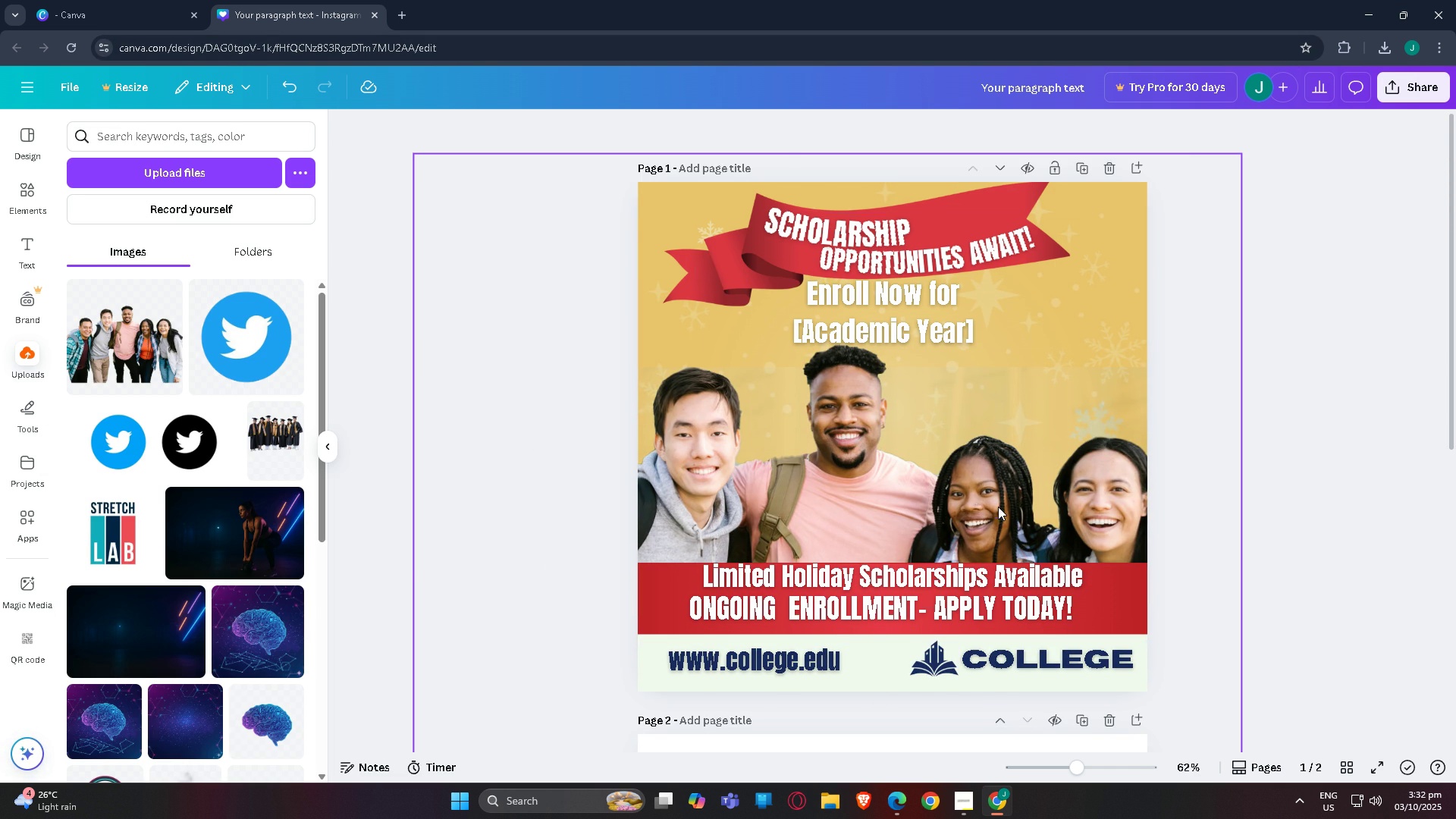 
left_click([998, 507])
 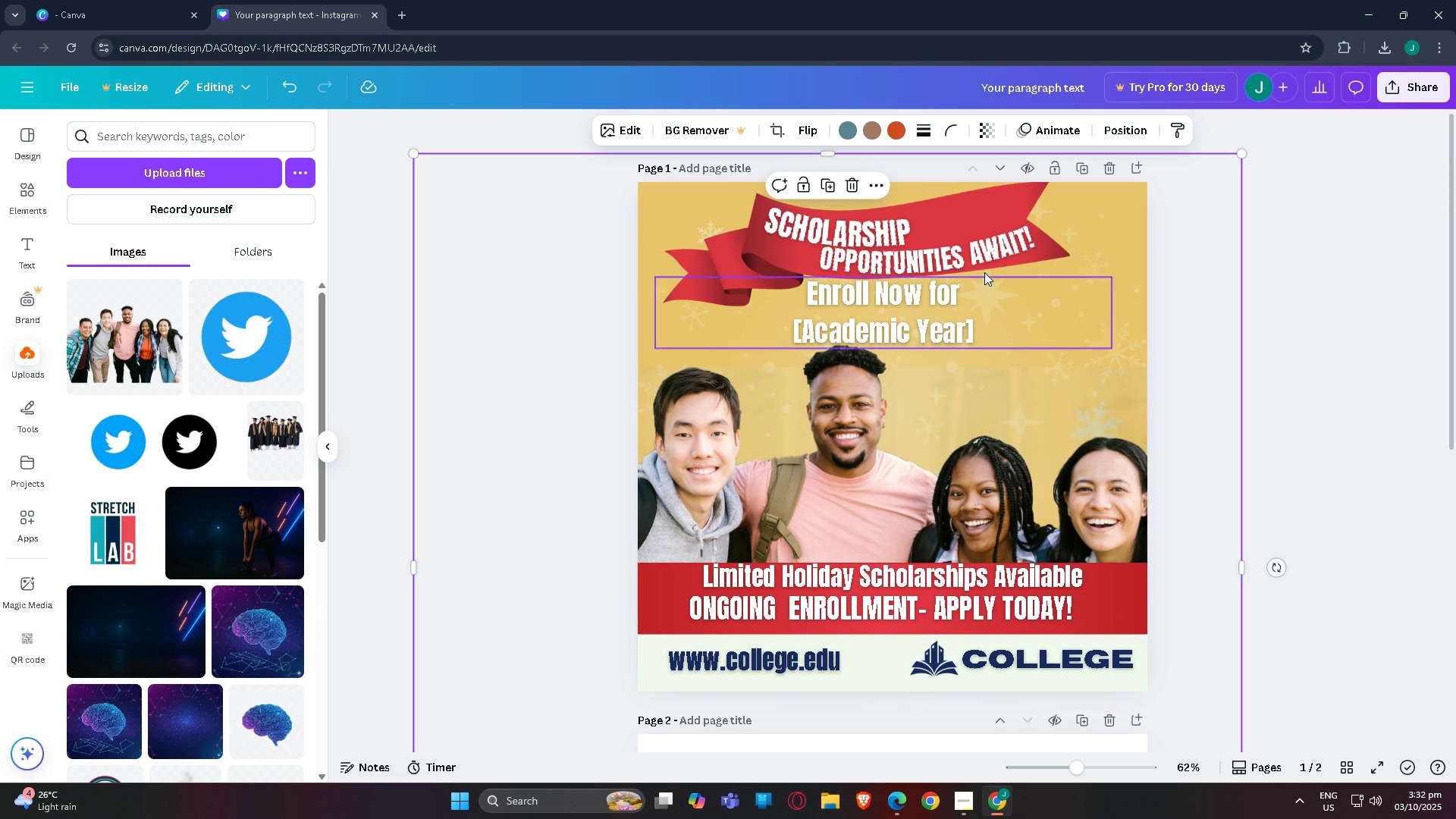 
left_click([947, 313])
 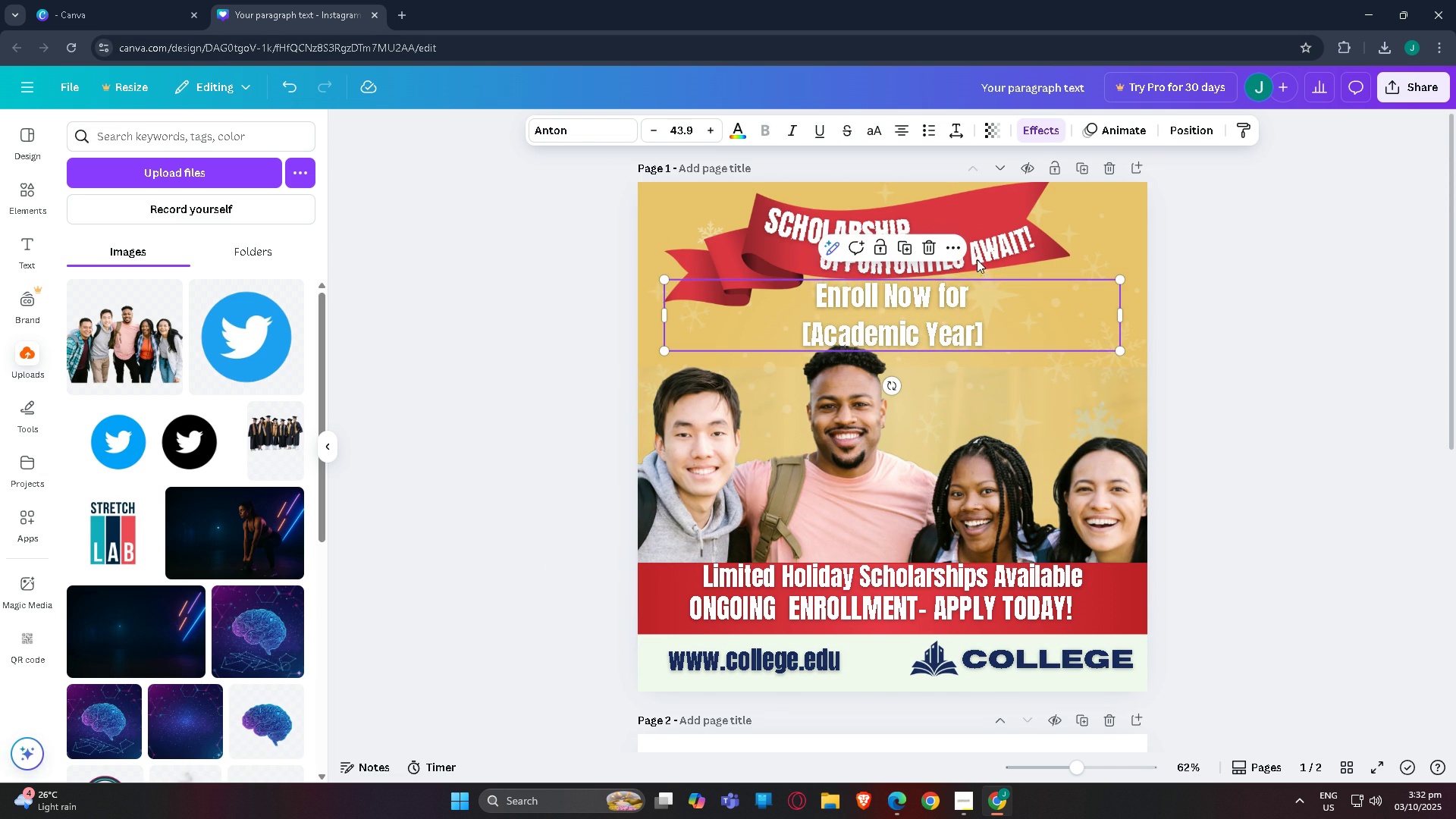 
left_click([998, 203])
 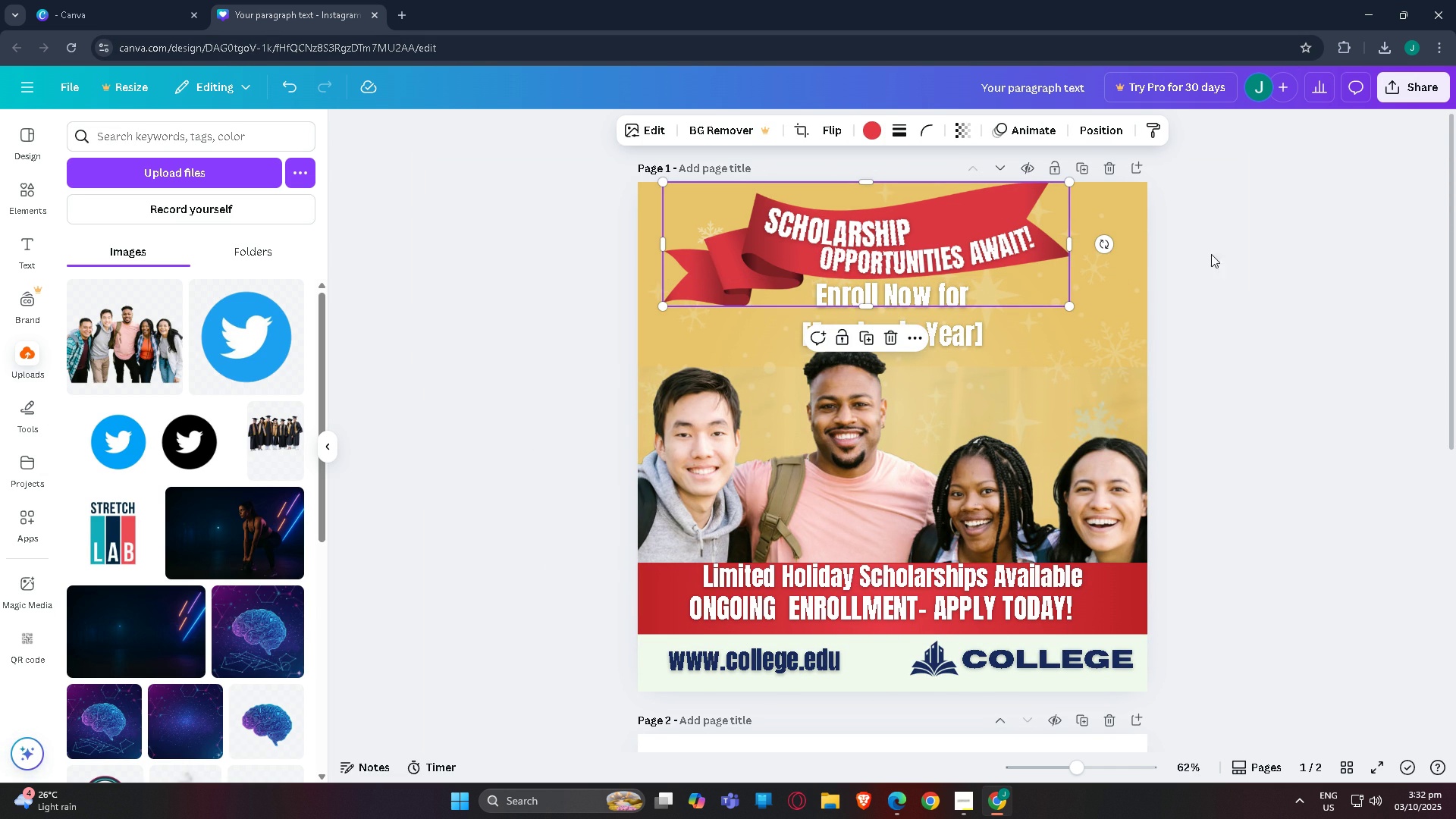 
left_click([1229, 259])
 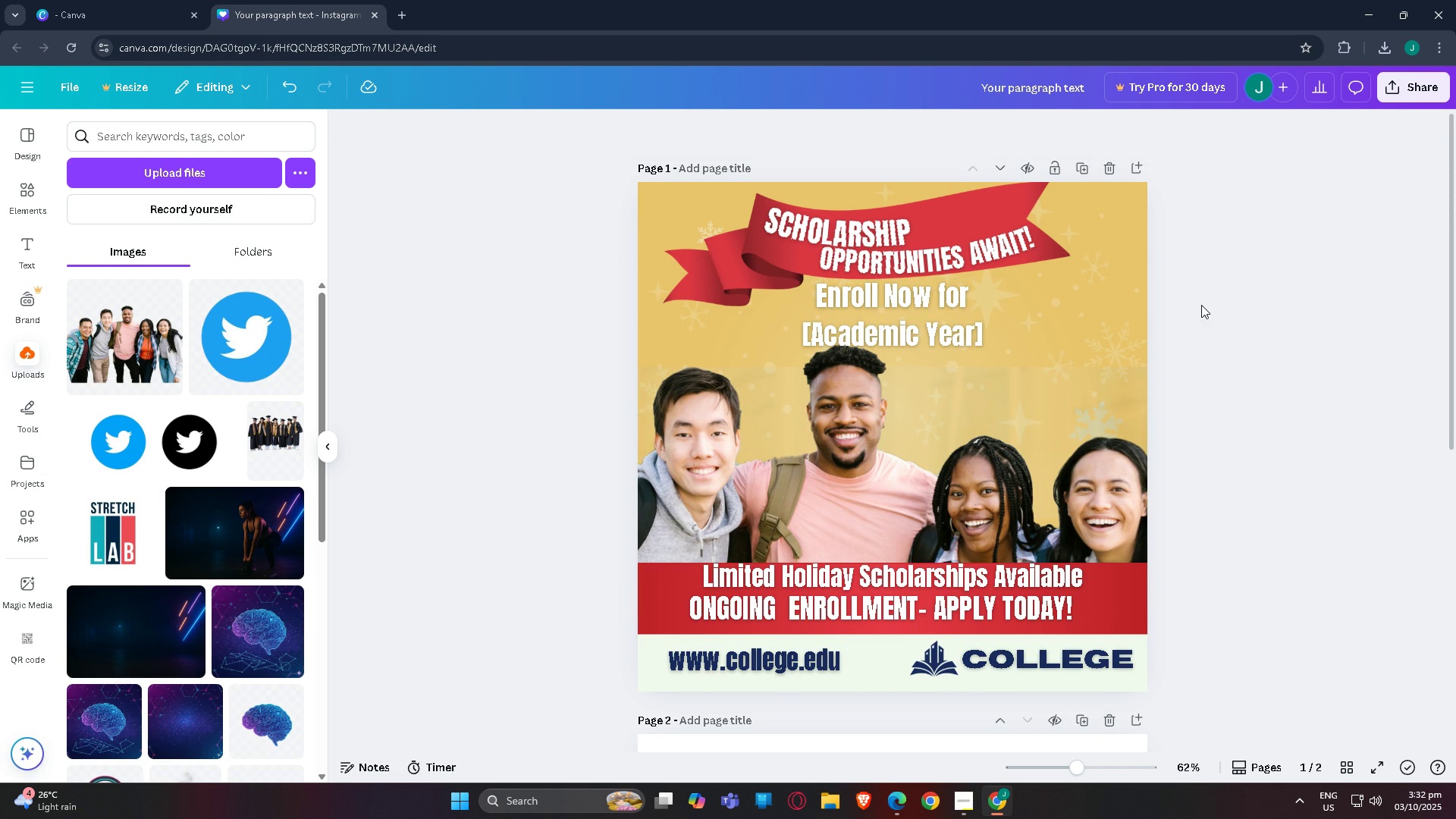 
scroll: coordinate [908, 258], scroll_direction: up, amount: 4.0
 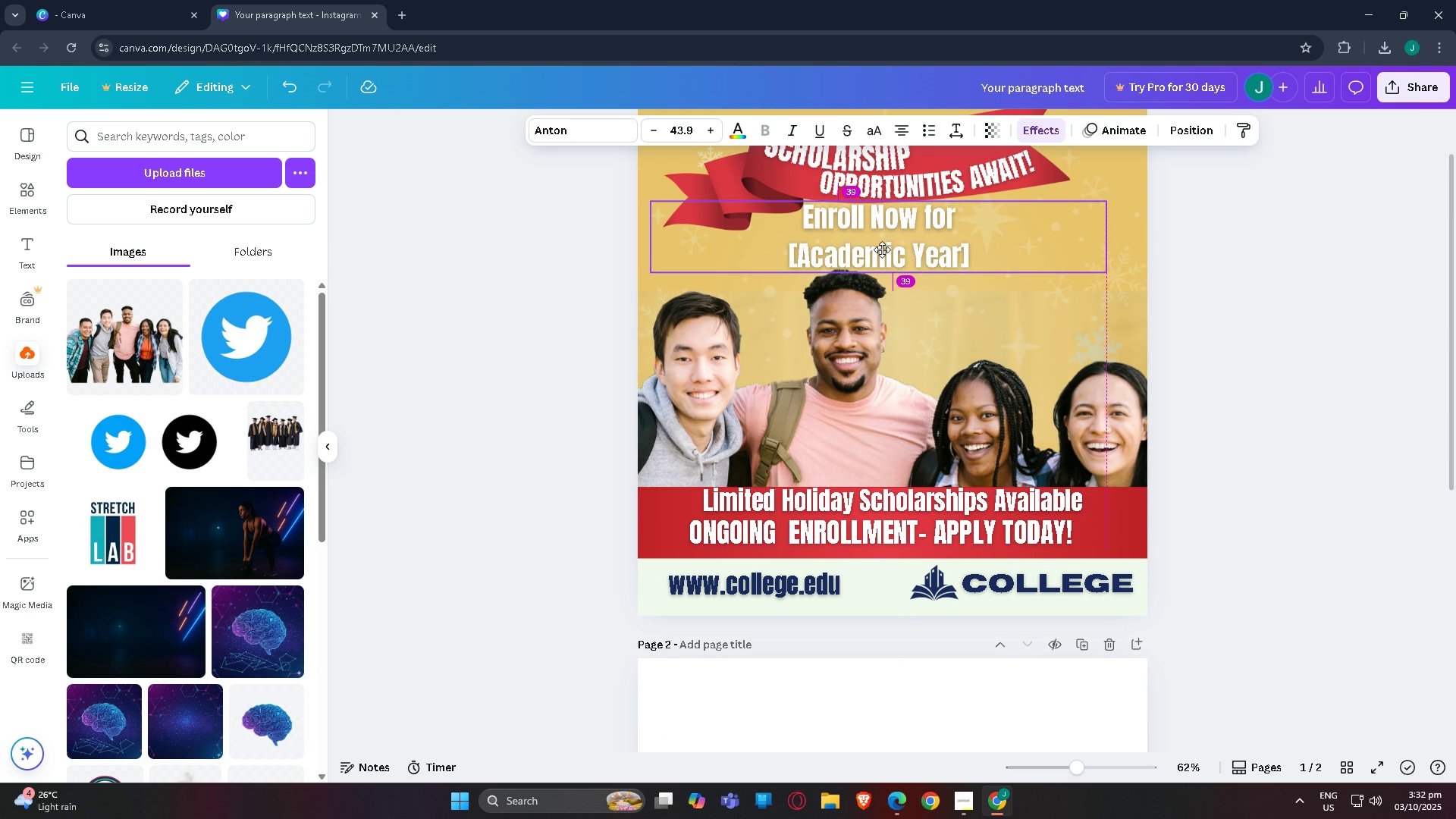 
wait(8.38)
 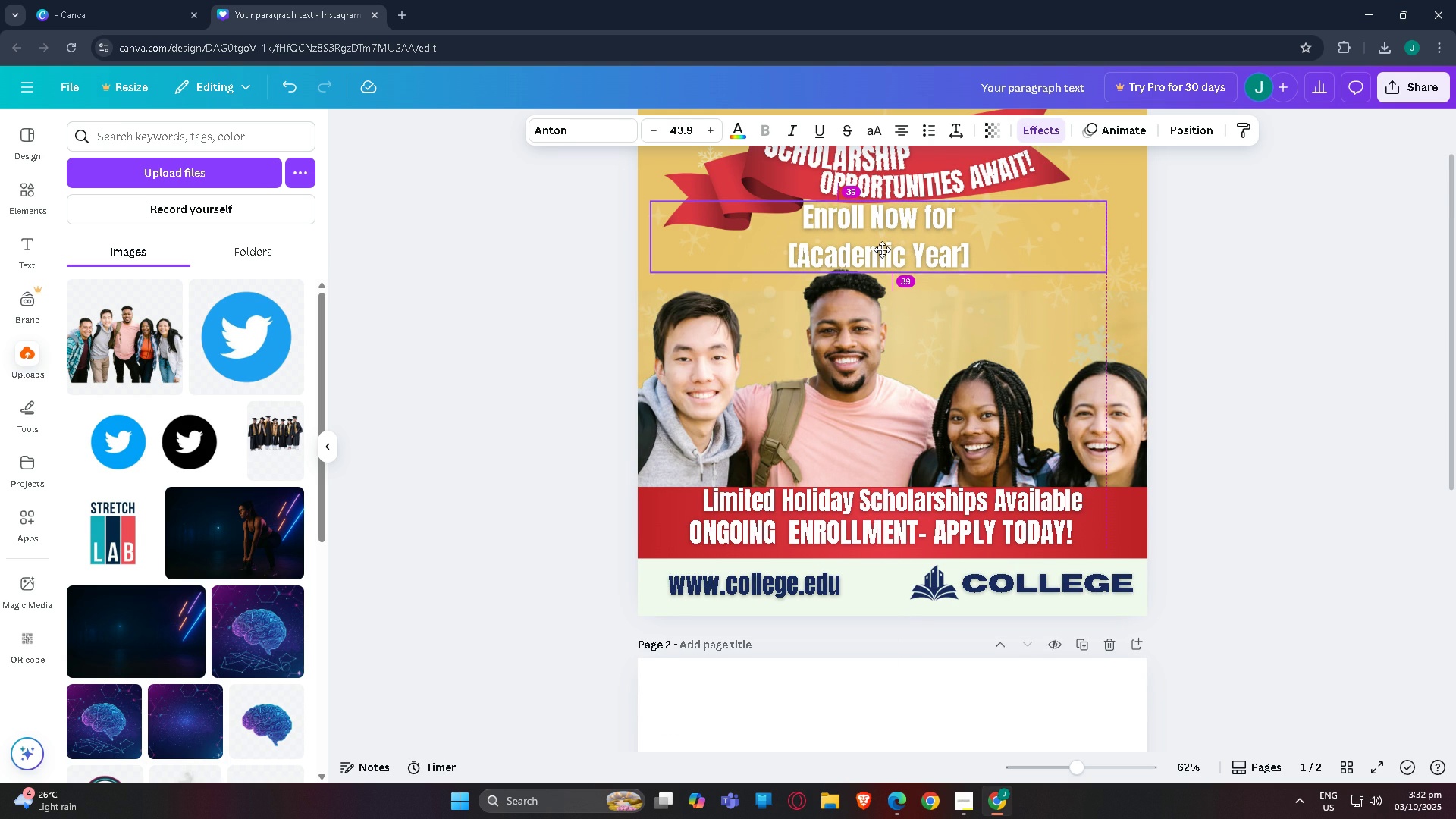 
left_click([1268, 322])
 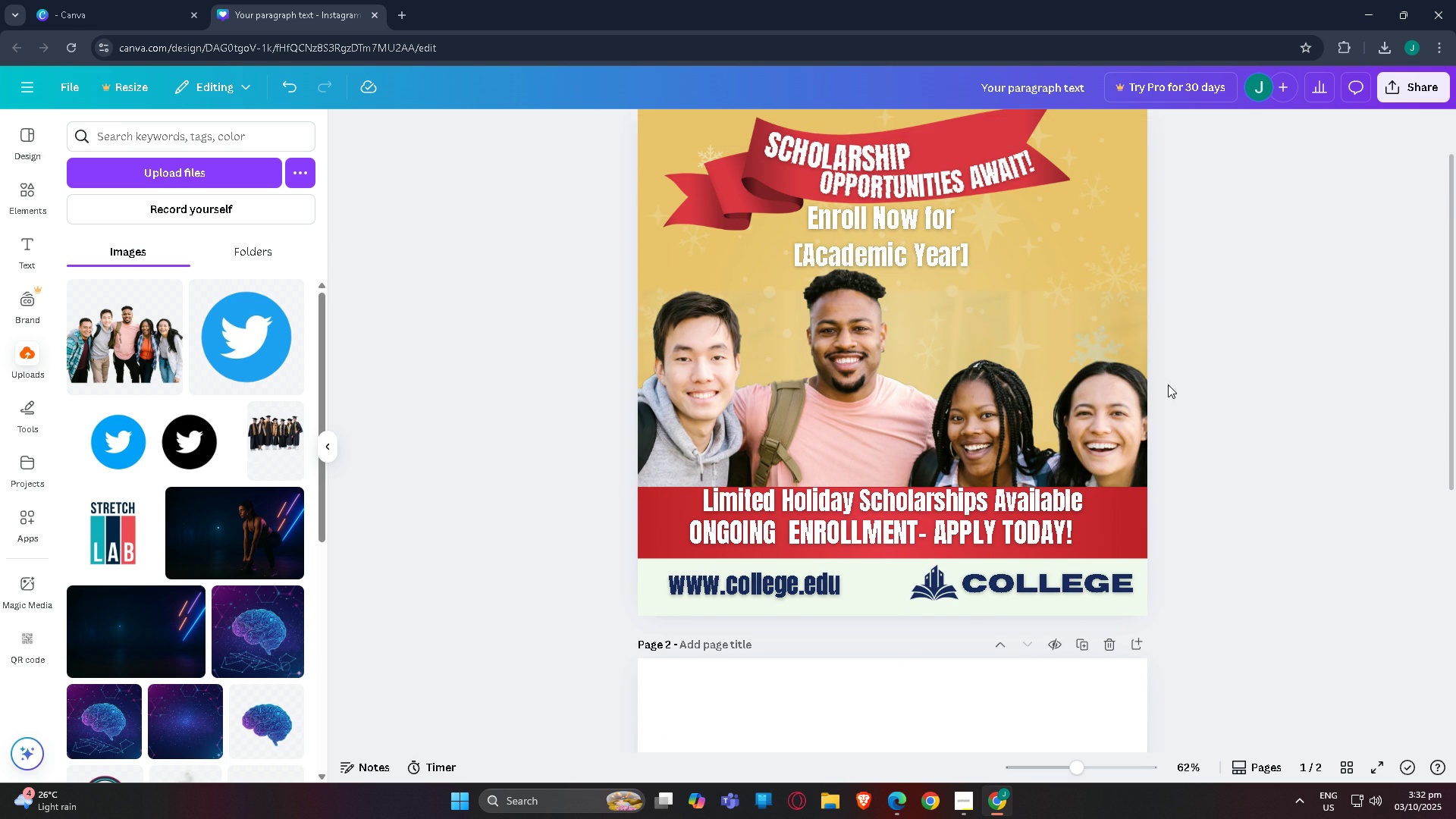 
scroll: coordinate [1164, 392], scroll_direction: up, amount: 3.0
 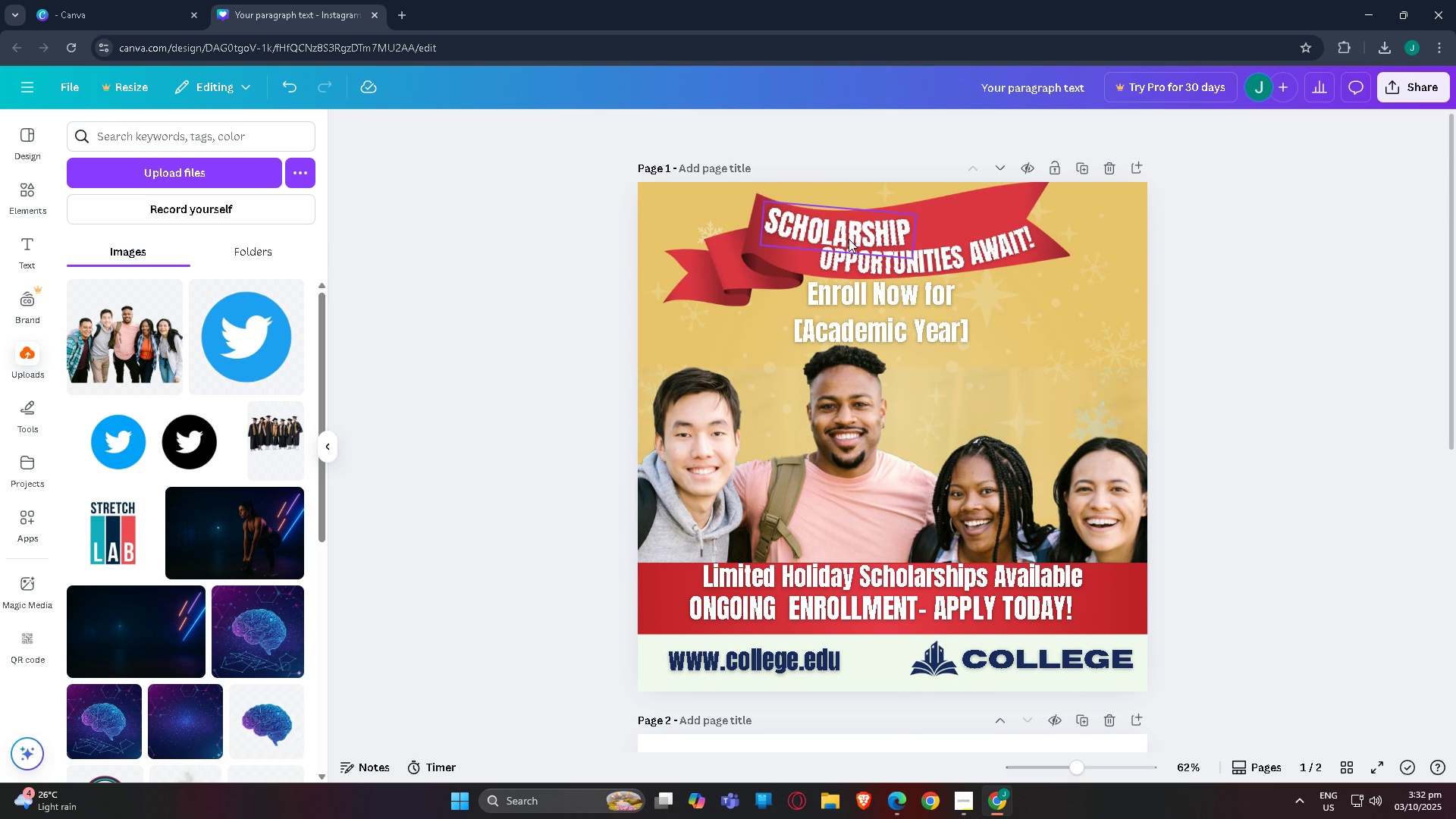 
mouse_move([846, 227])
 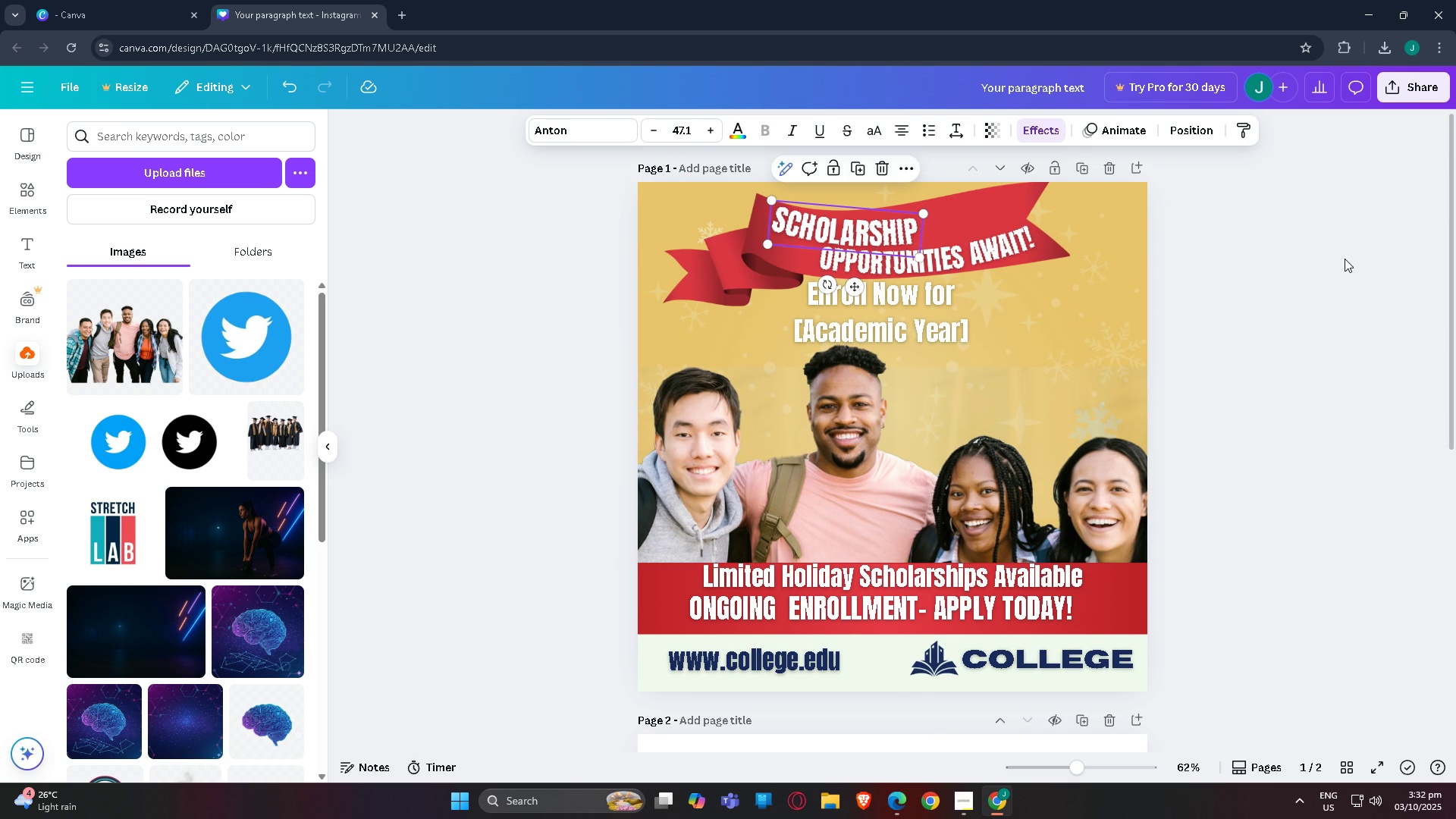 
left_click([1345, 259])
 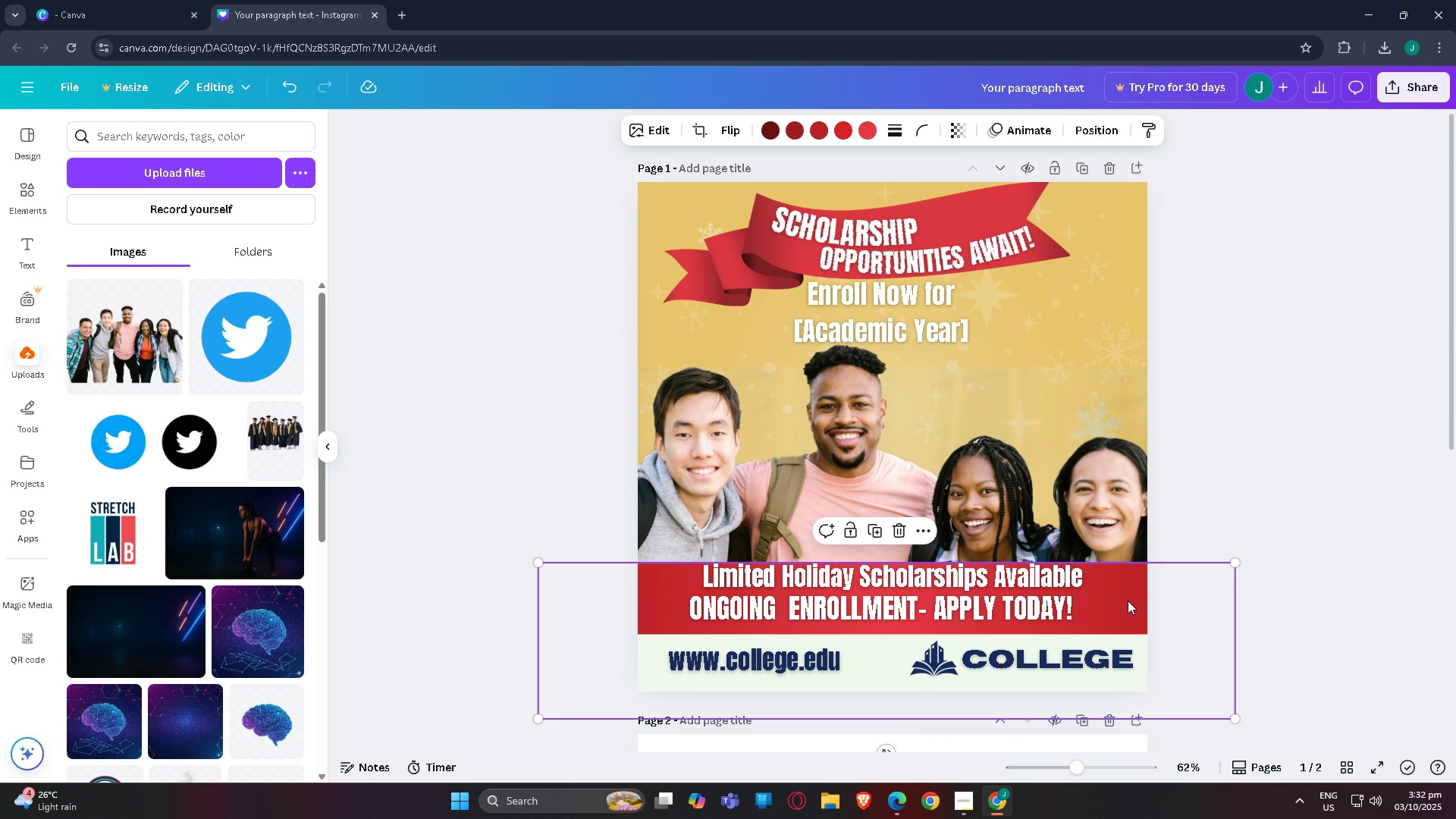 
left_click([1128, 601])